 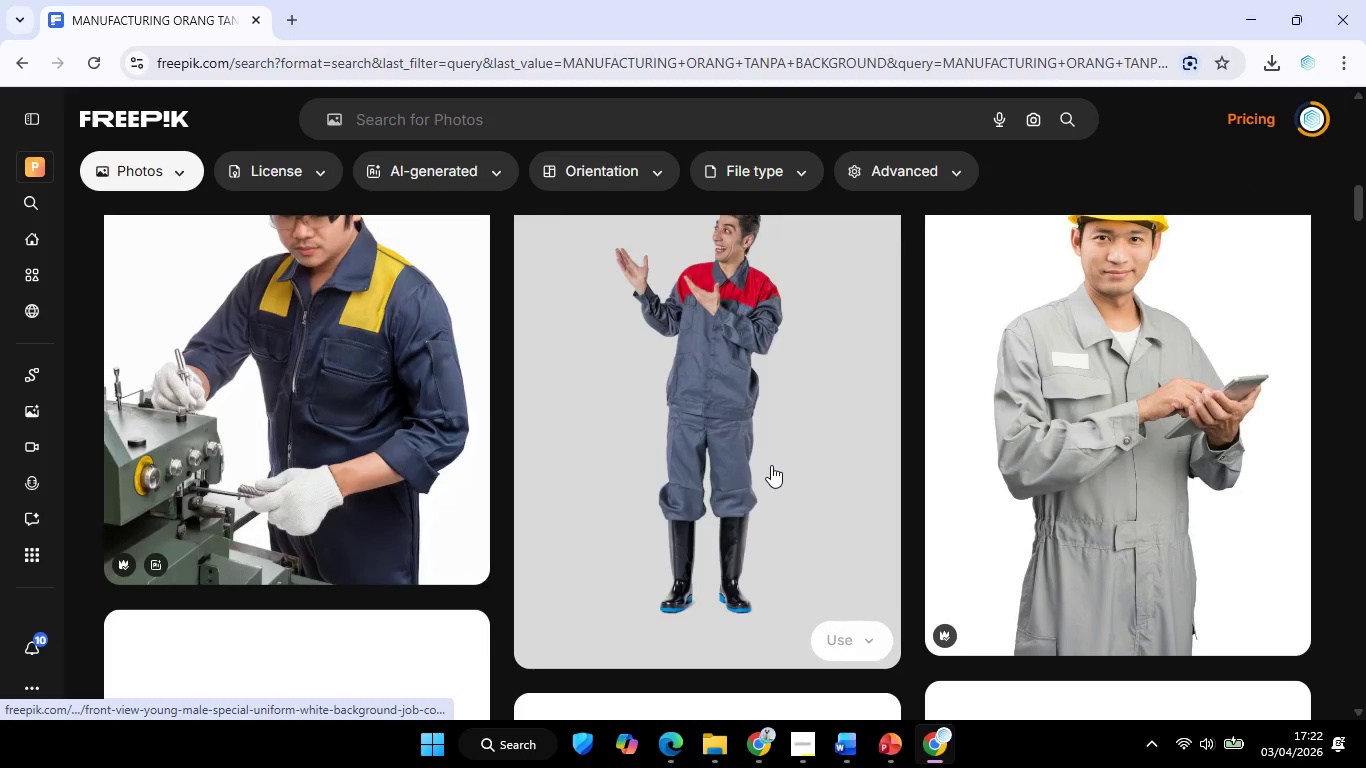 
scroll: coordinate [771, 465], scroll_direction: up, amount: 2.0
 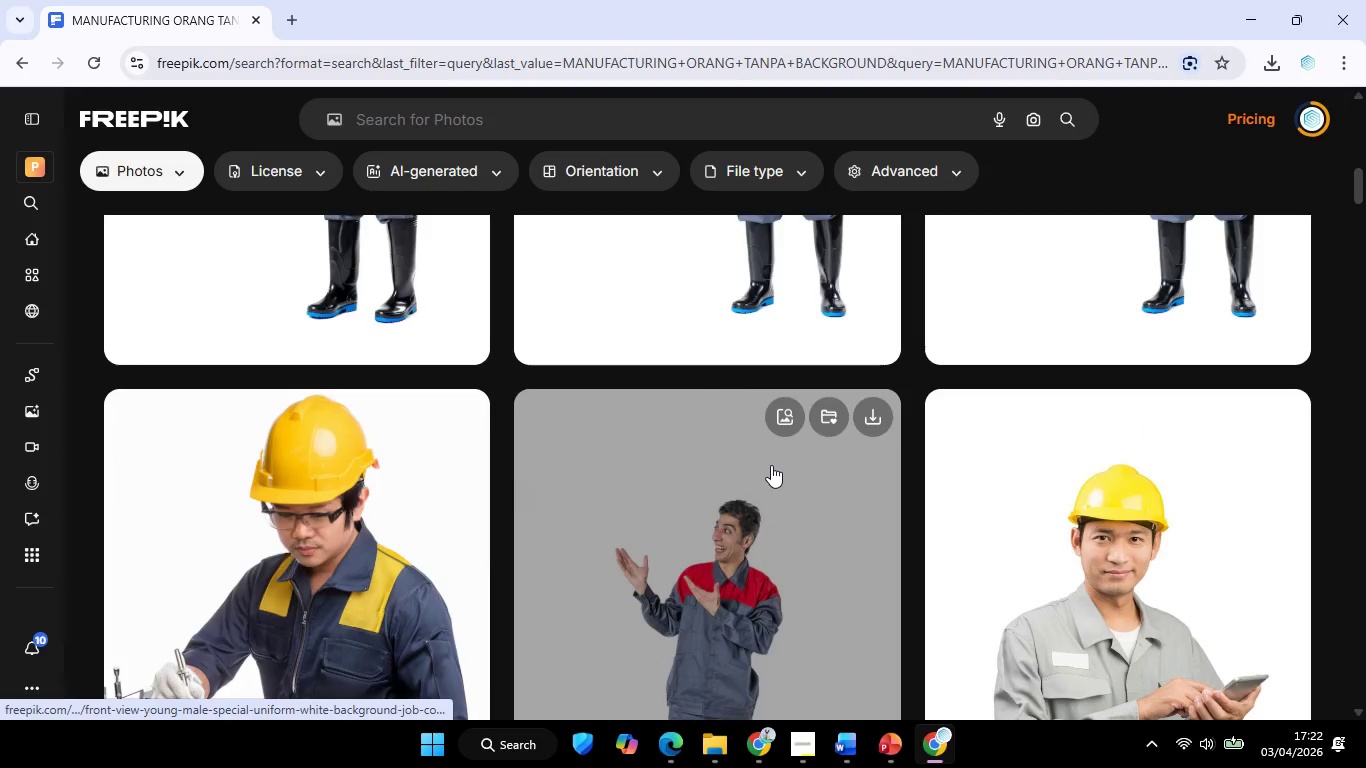 
scroll: coordinate [746, 488], scroll_direction: down, amount: 52.0
 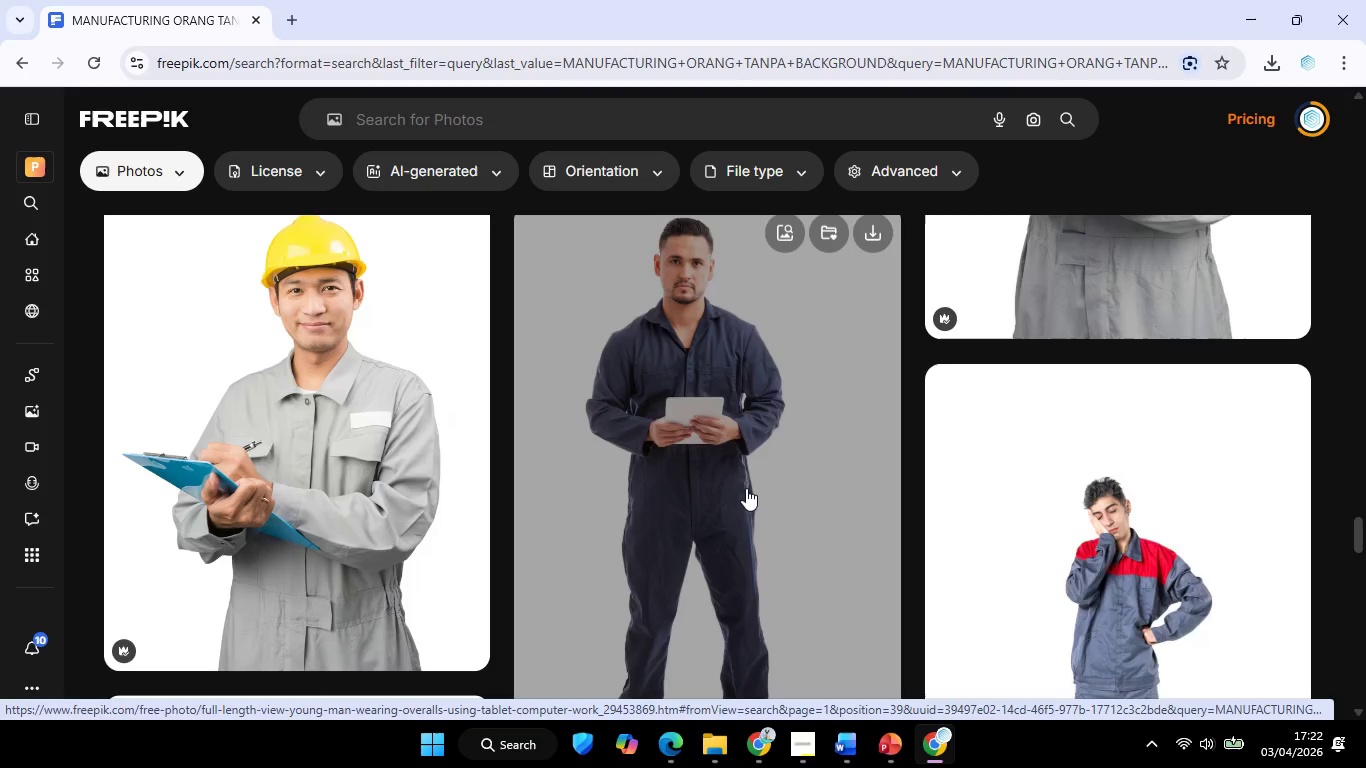 
scroll: coordinate [700, 505], scroll_direction: down, amount: 18.0
 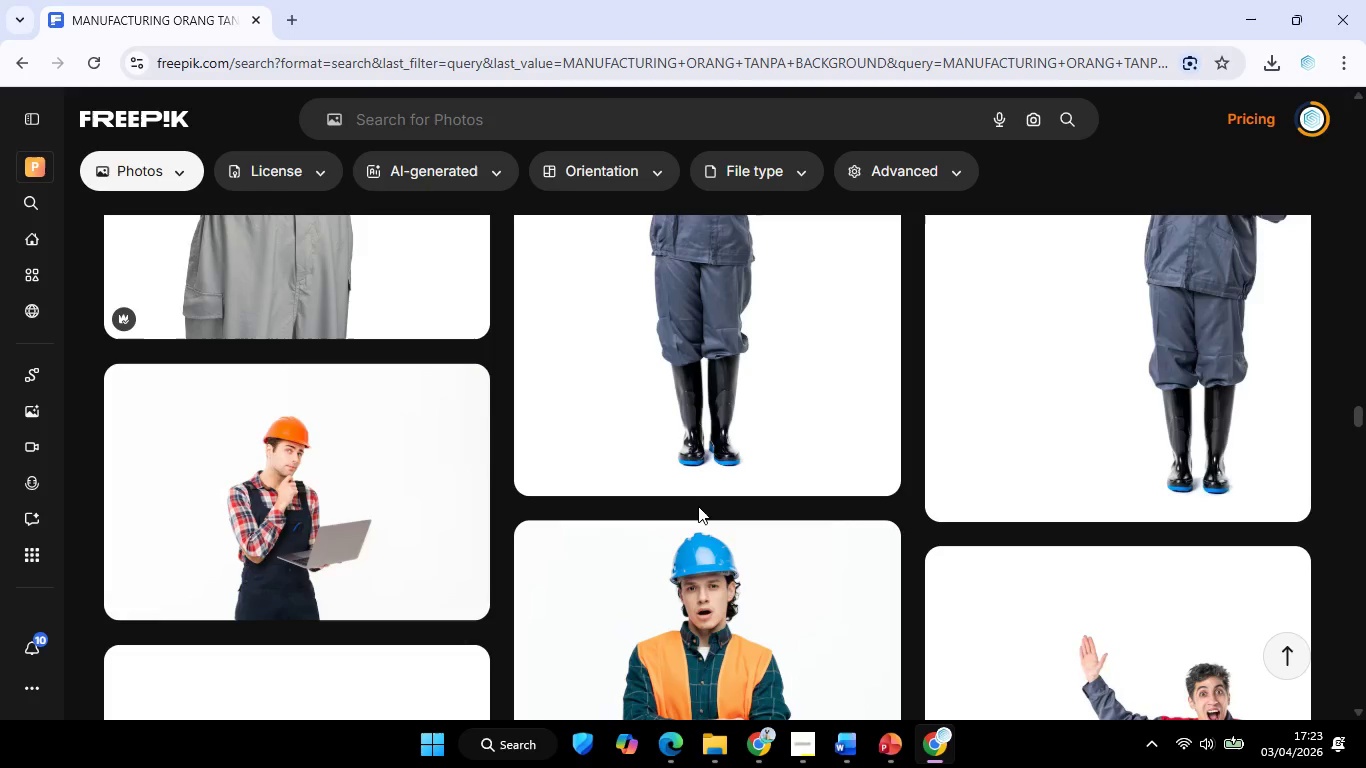 
scroll: coordinate [965, 460], scroll_direction: down, amount: 21.0
 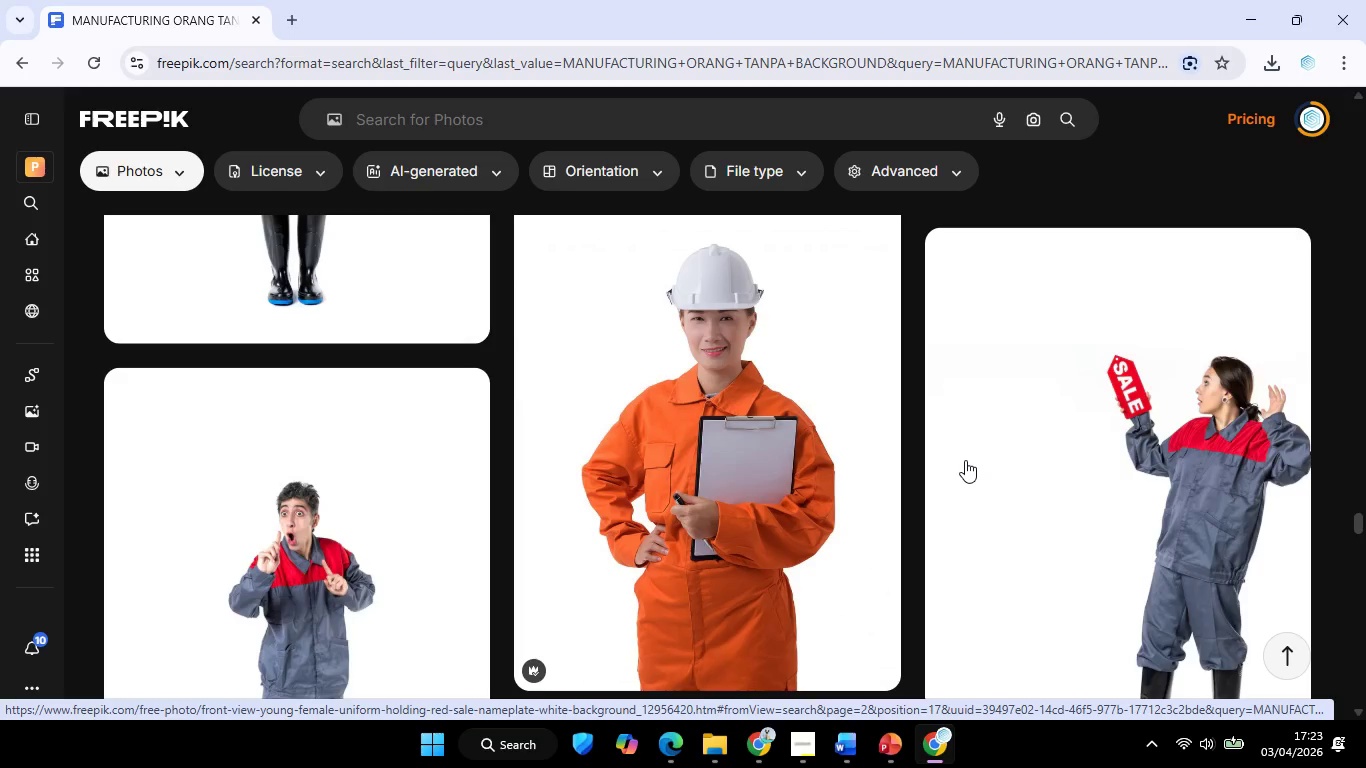 
left_click([741, 361])
 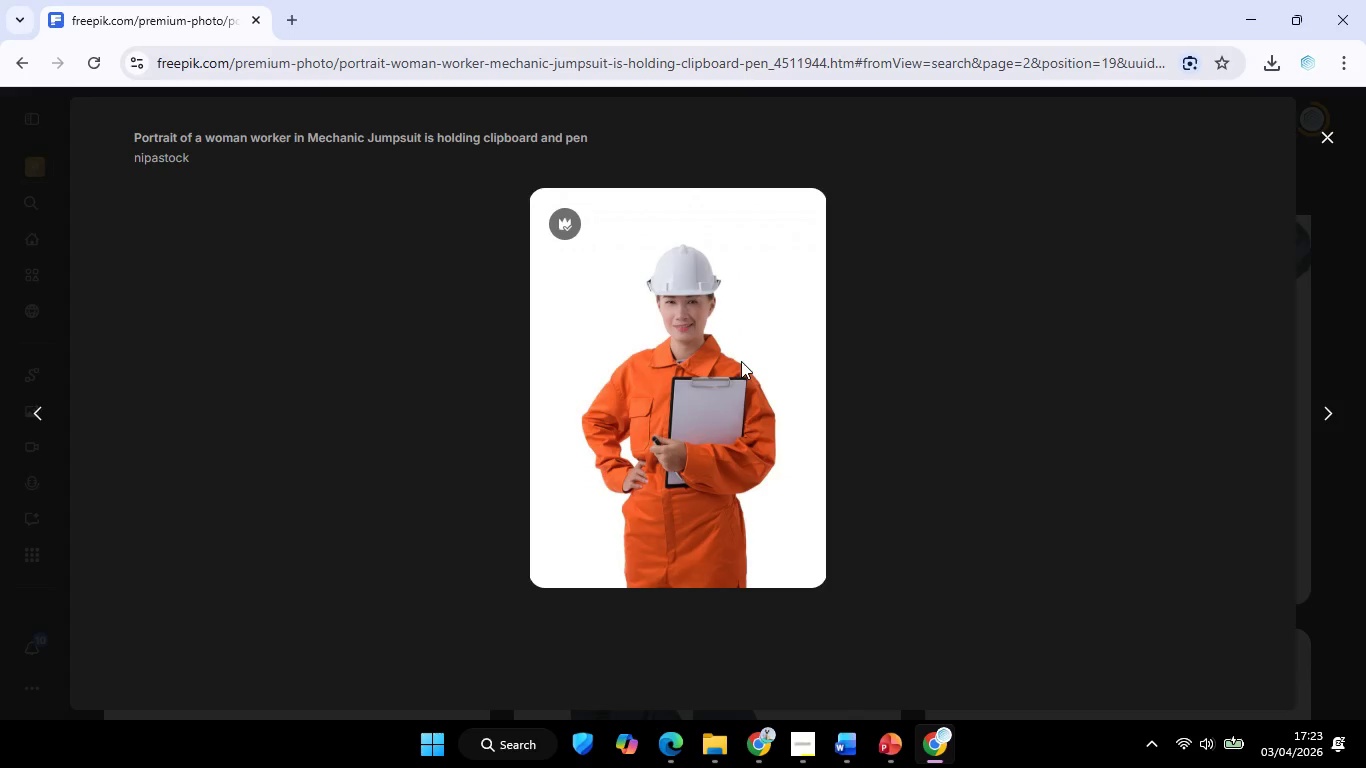 
scroll: coordinate [936, 454], scroll_direction: down, amount: 3.0
 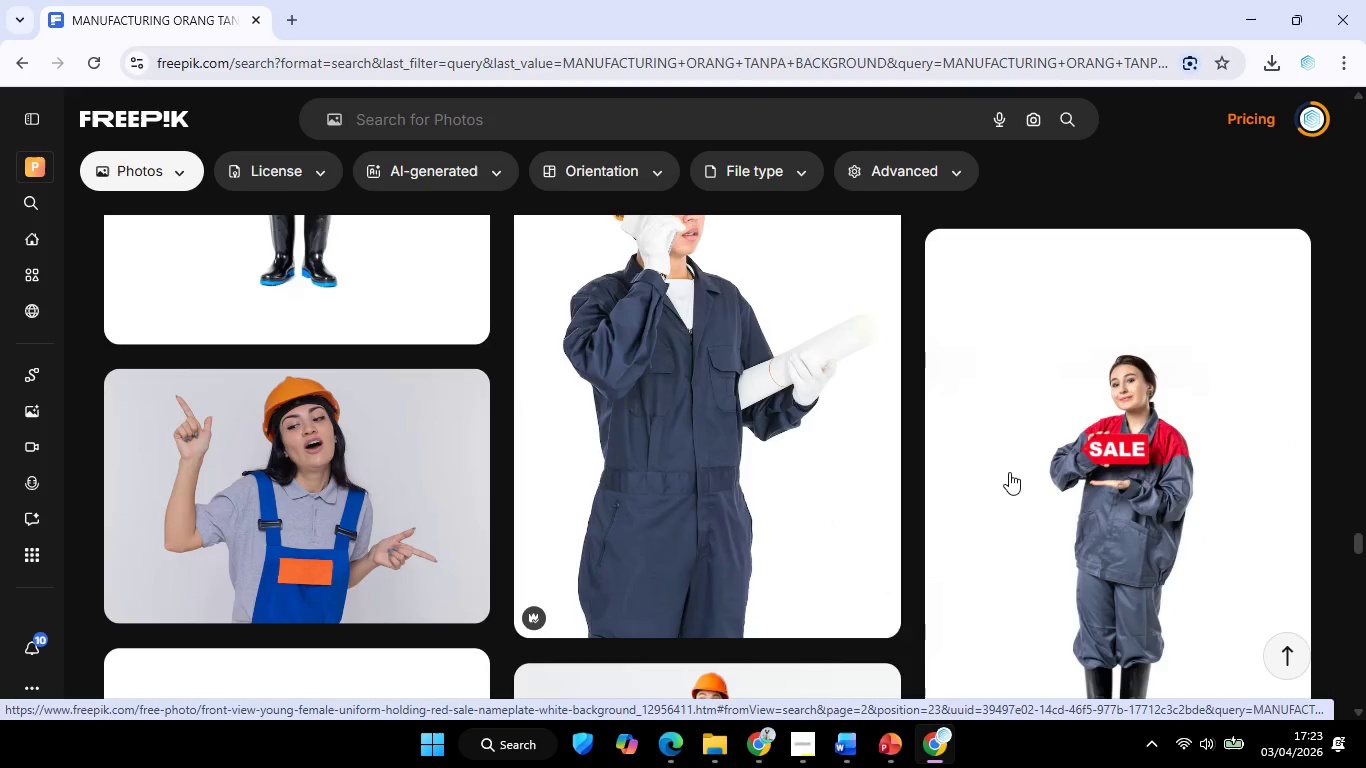 
left_click([434, 635])
 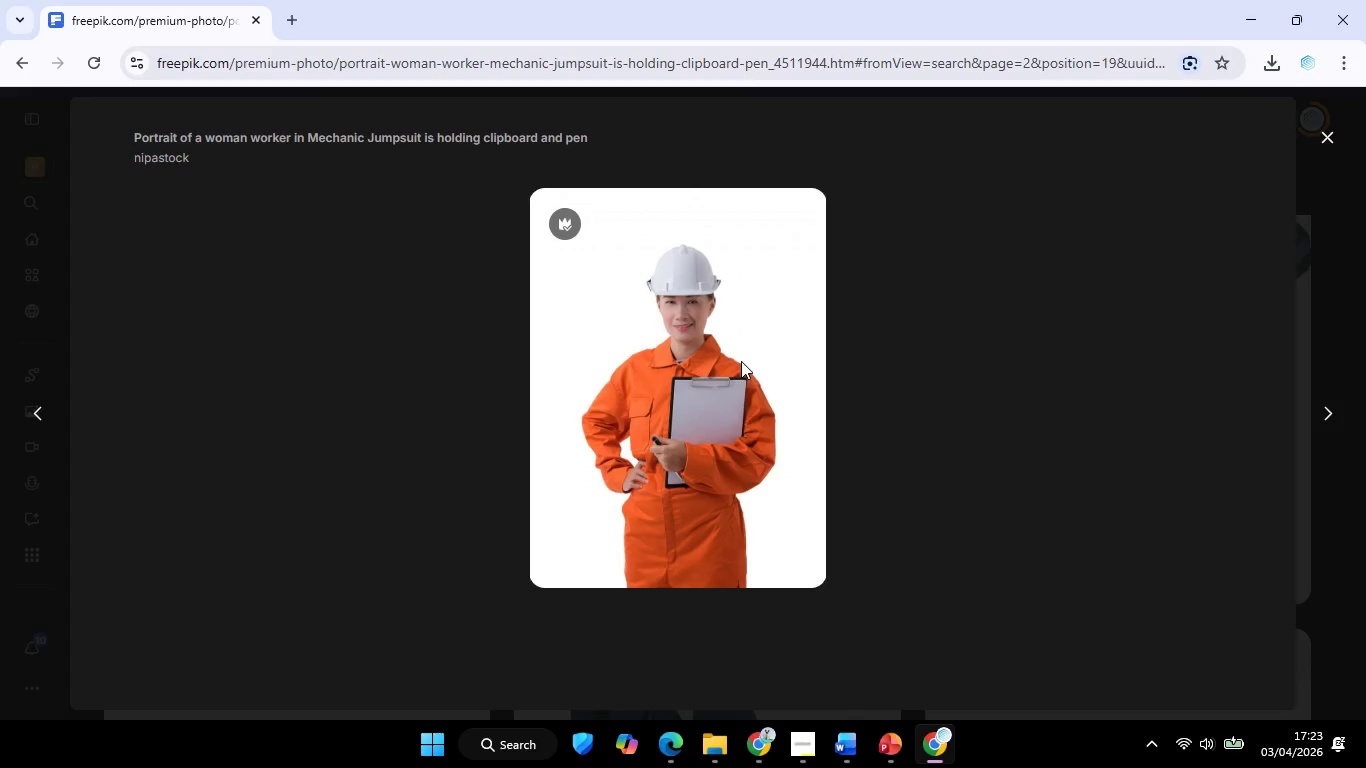 
scroll: coordinate [867, 412], scroll_direction: down, amount: 2.0
 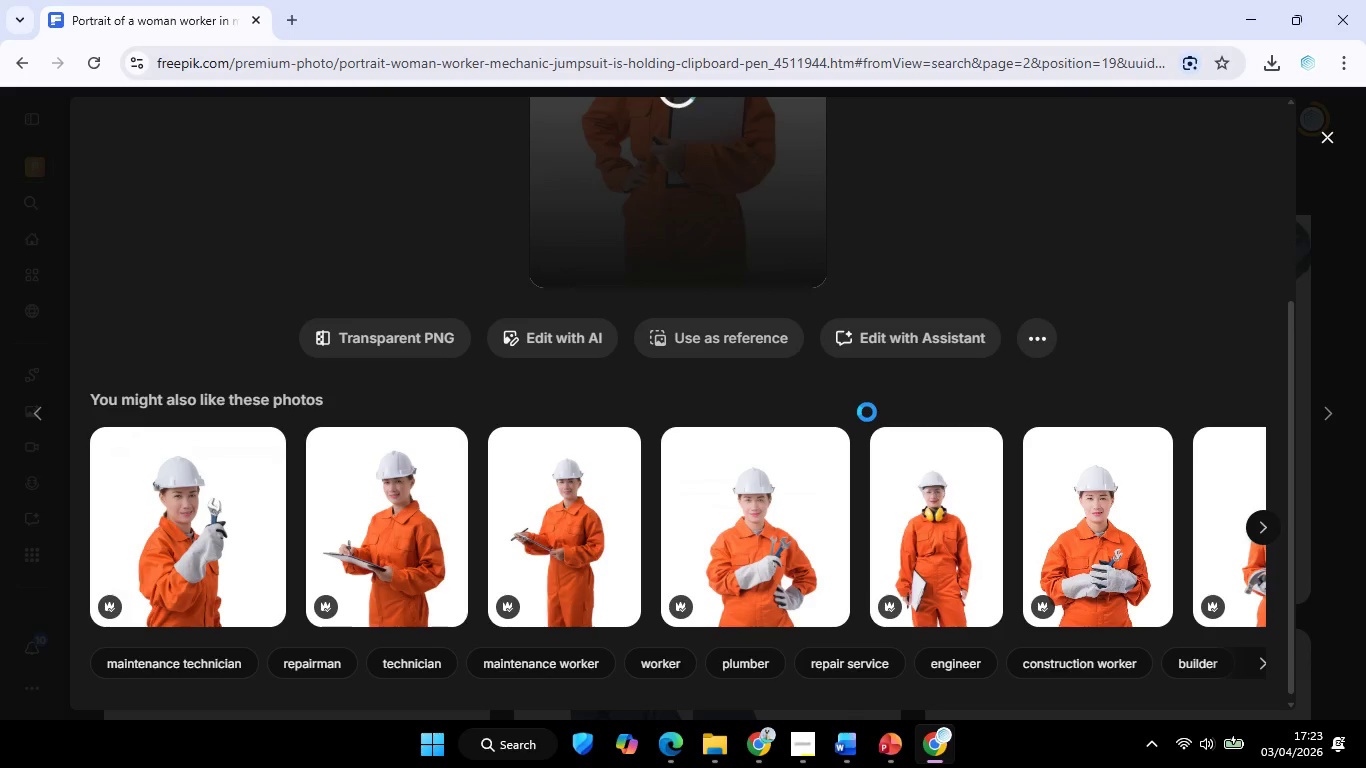 
wait(11.3)
 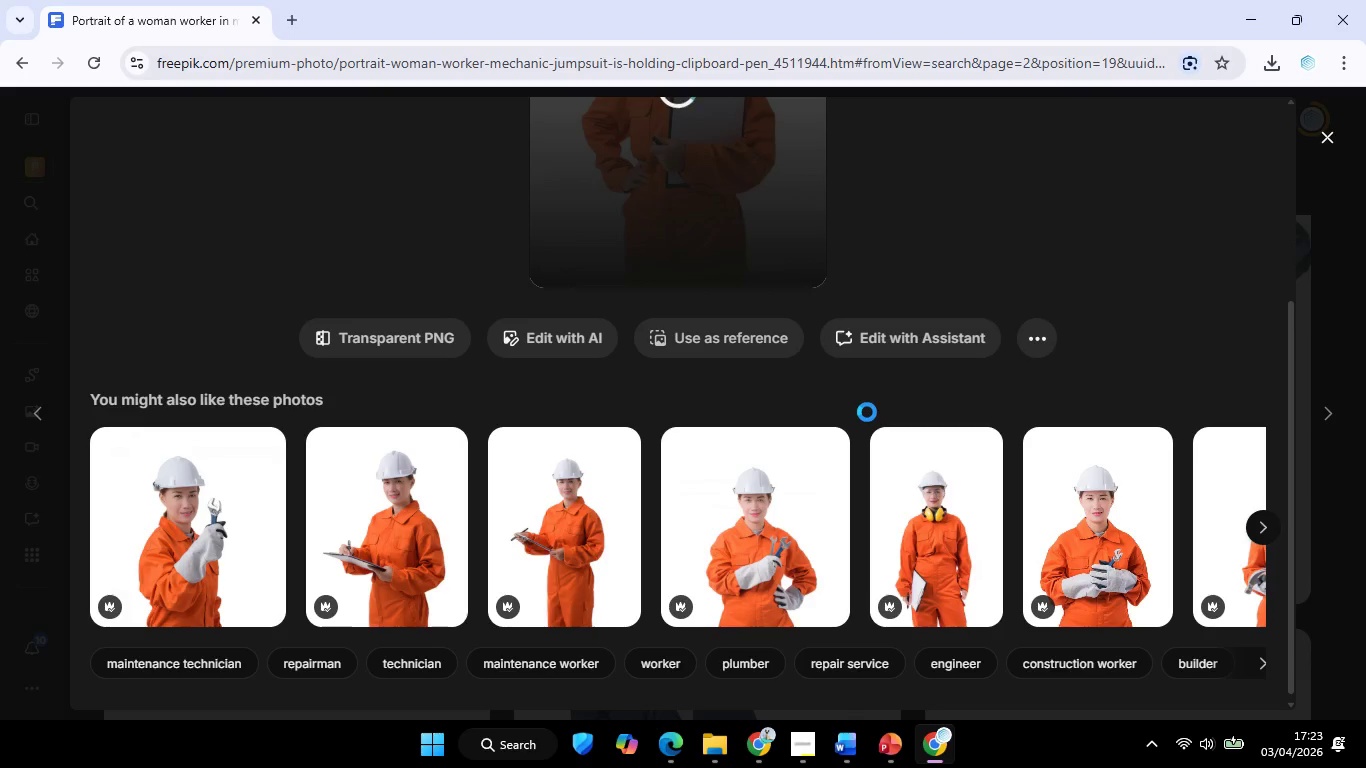 
scroll: coordinate [937, 397], scroll_direction: up, amount: 1.0
 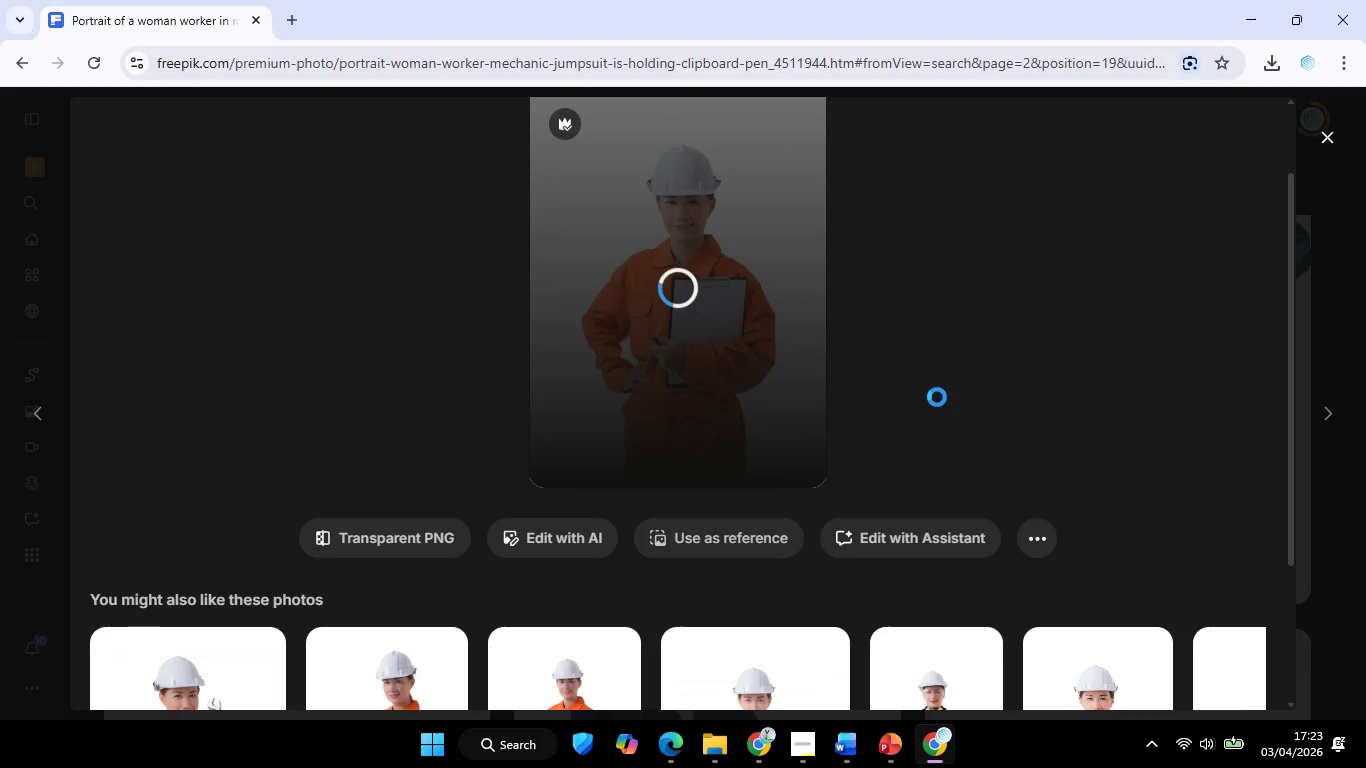 
wait(8.4)
 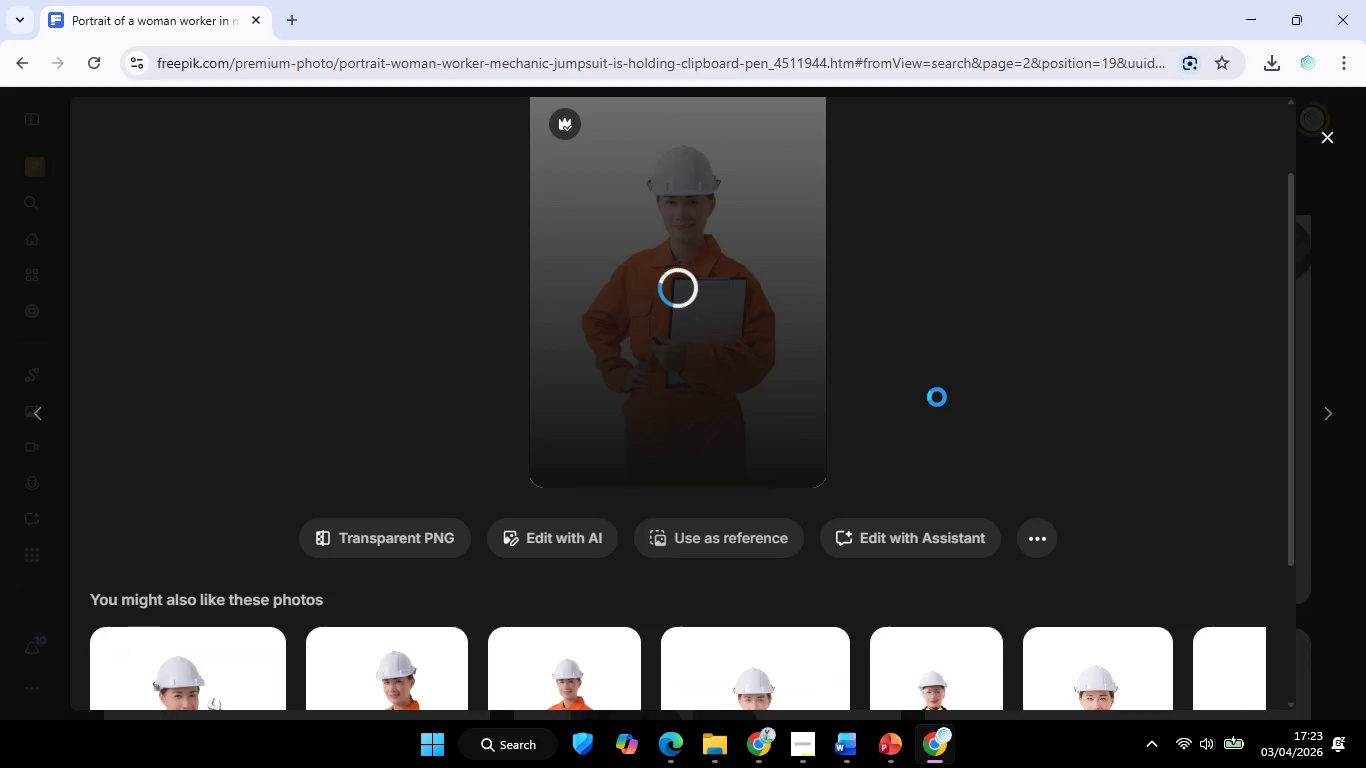 
scroll: coordinate [937, 397], scroll_direction: up, amount: 4.0
 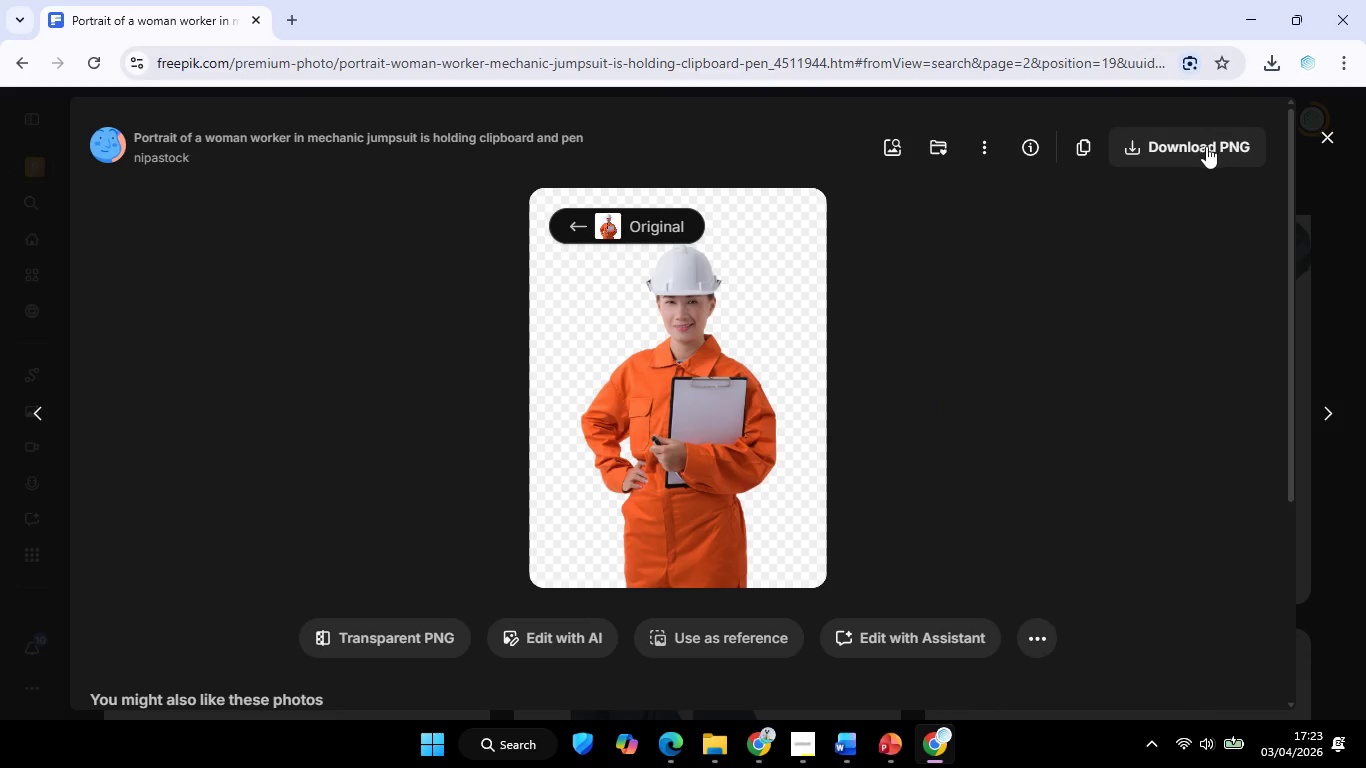 
left_click([1206, 146])
 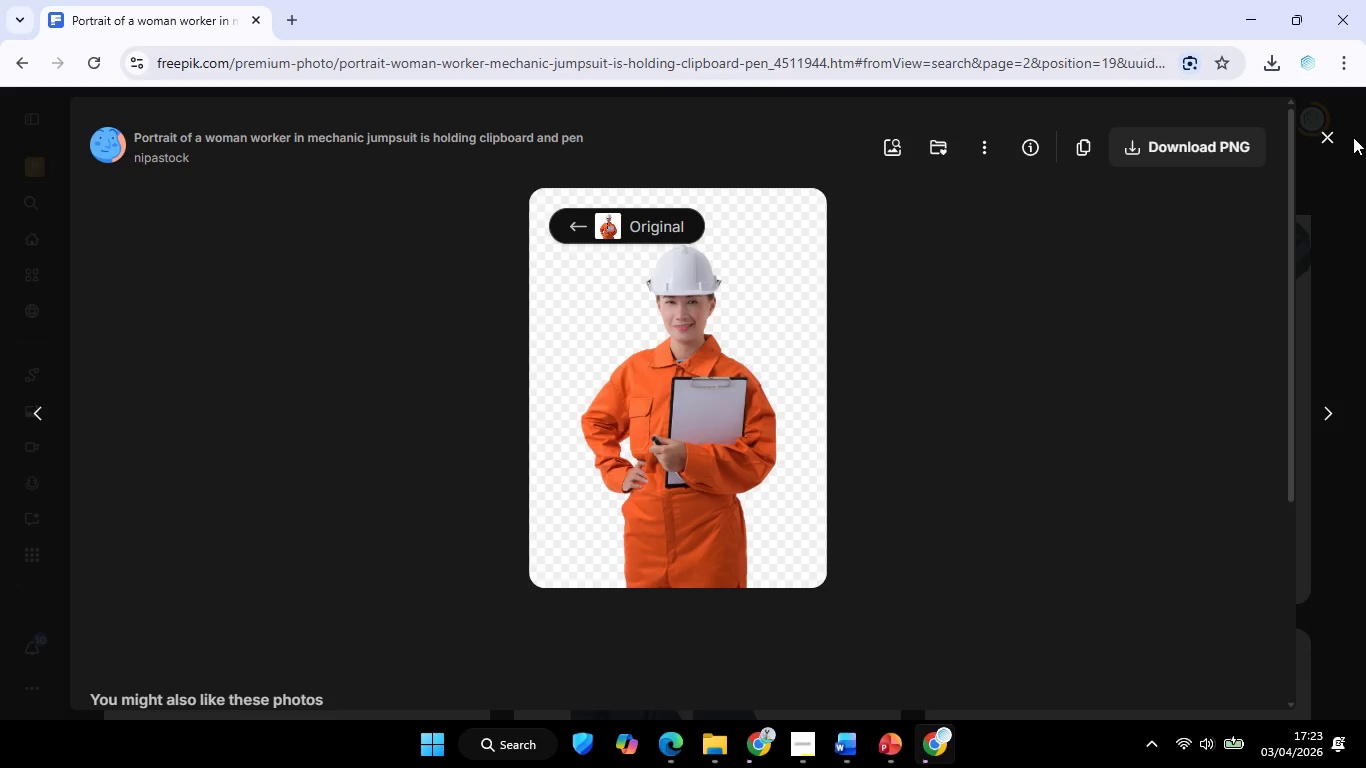 
left_click([1332, 135])
 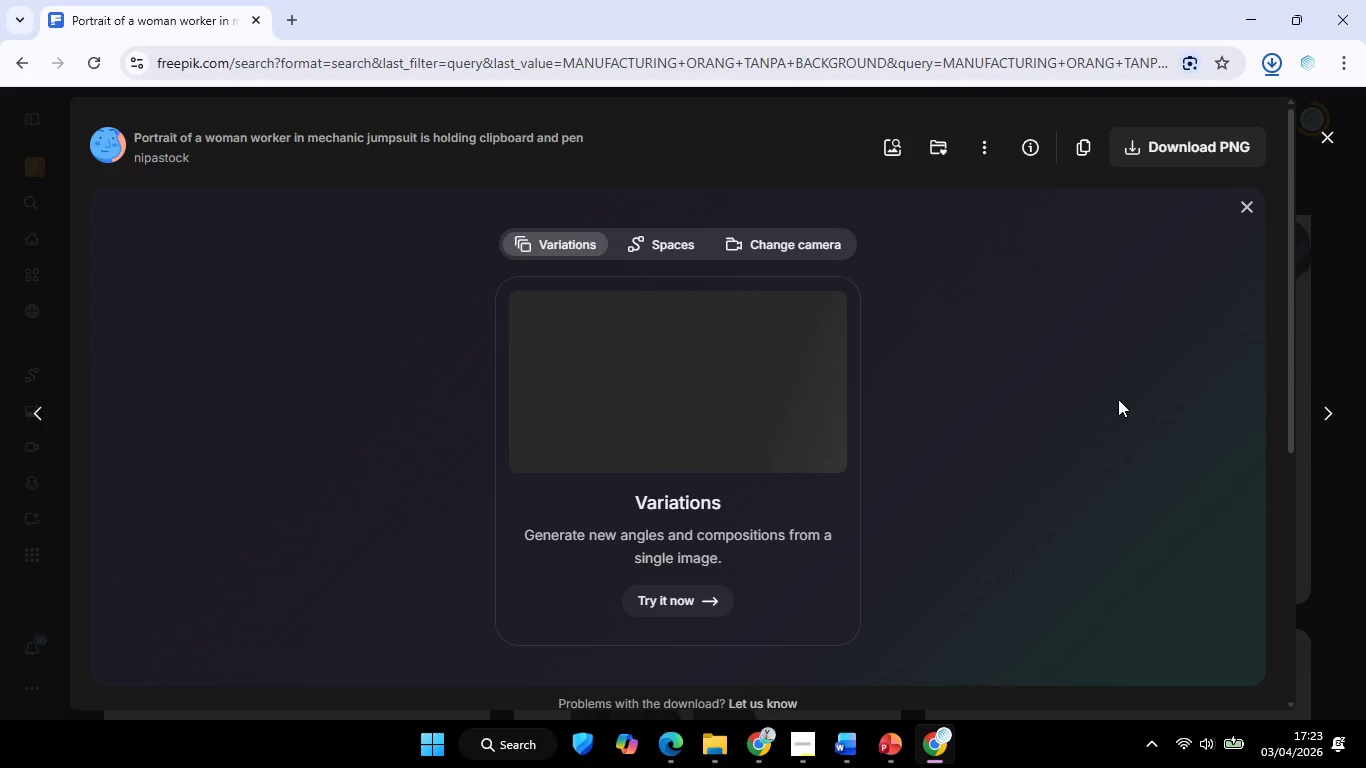 
scroll: coordinate [1064, 505], scroll_direction: up, amount: 33.0
 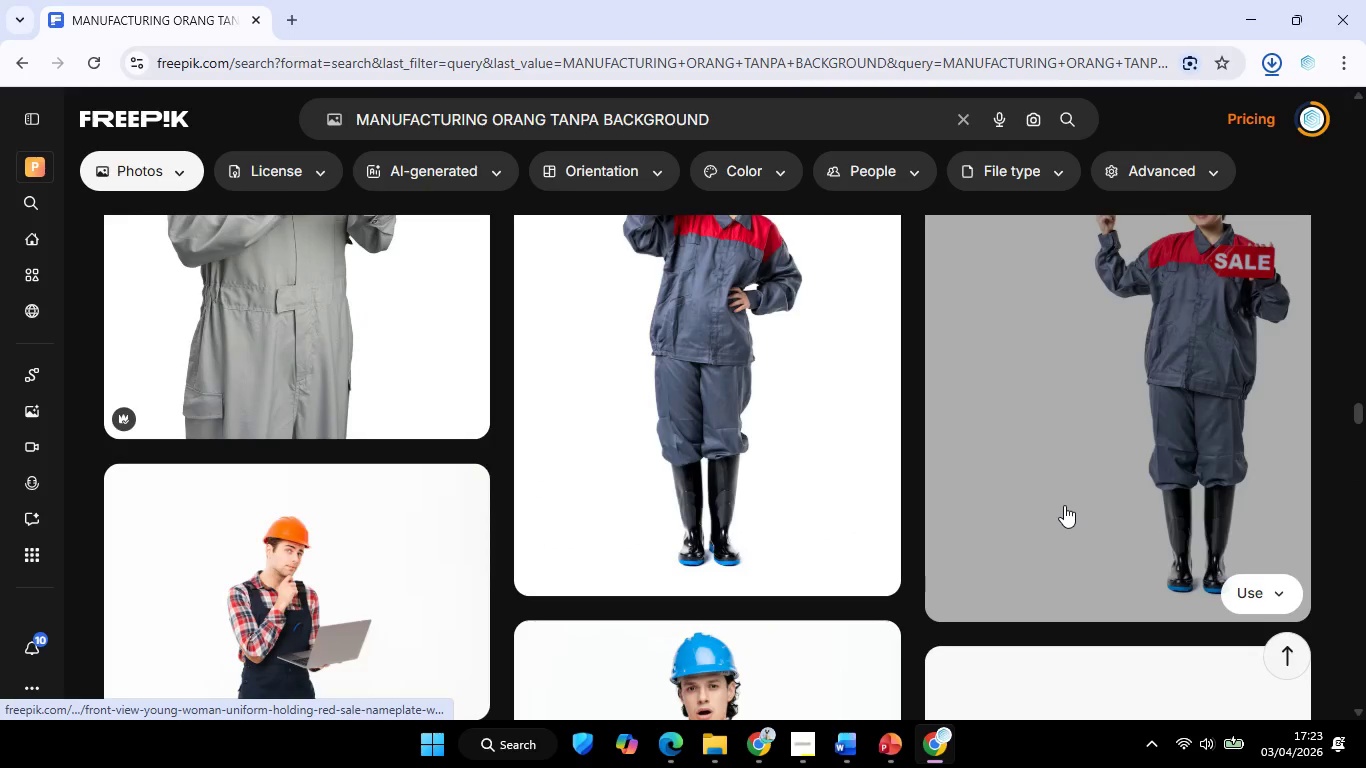 
scroll: coordinate [1064, 505], scroll_direction: down, amount: 5.0
 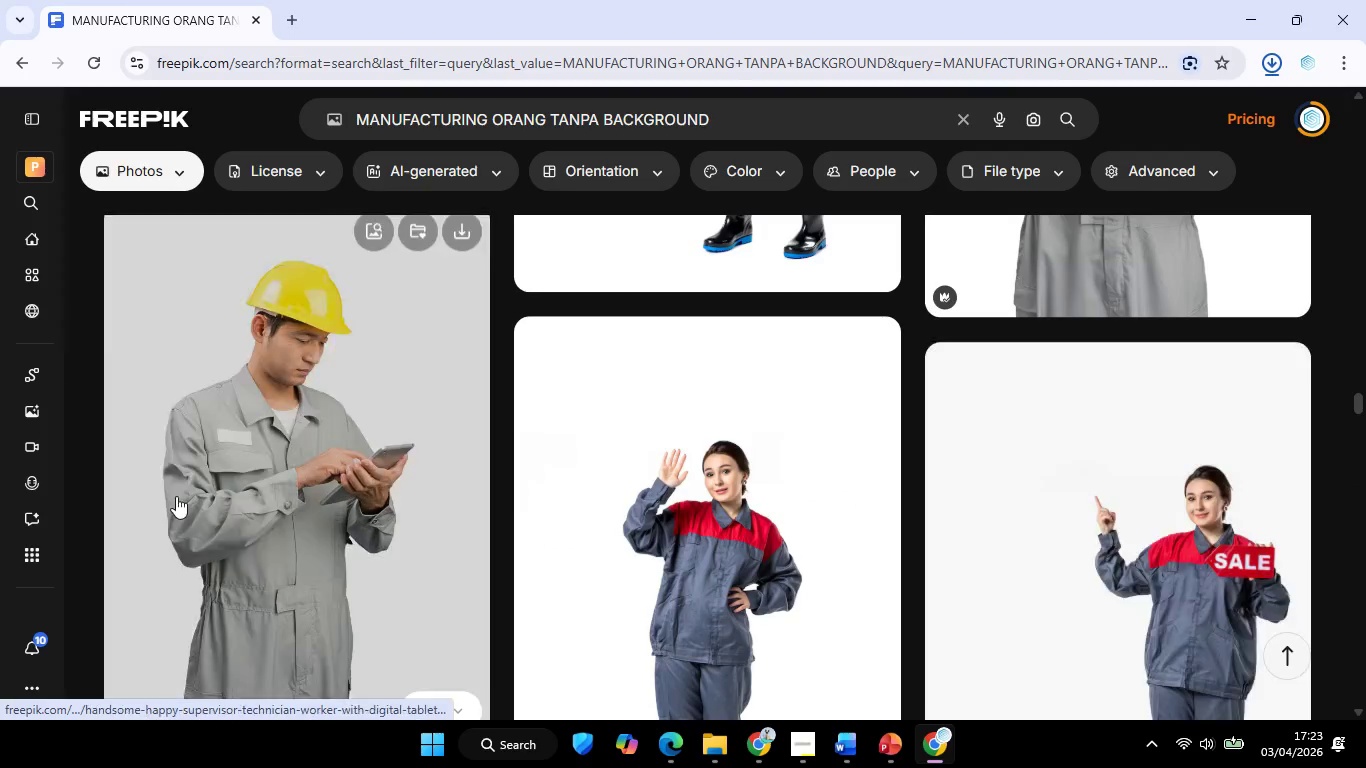 
left_click([170, 496])
 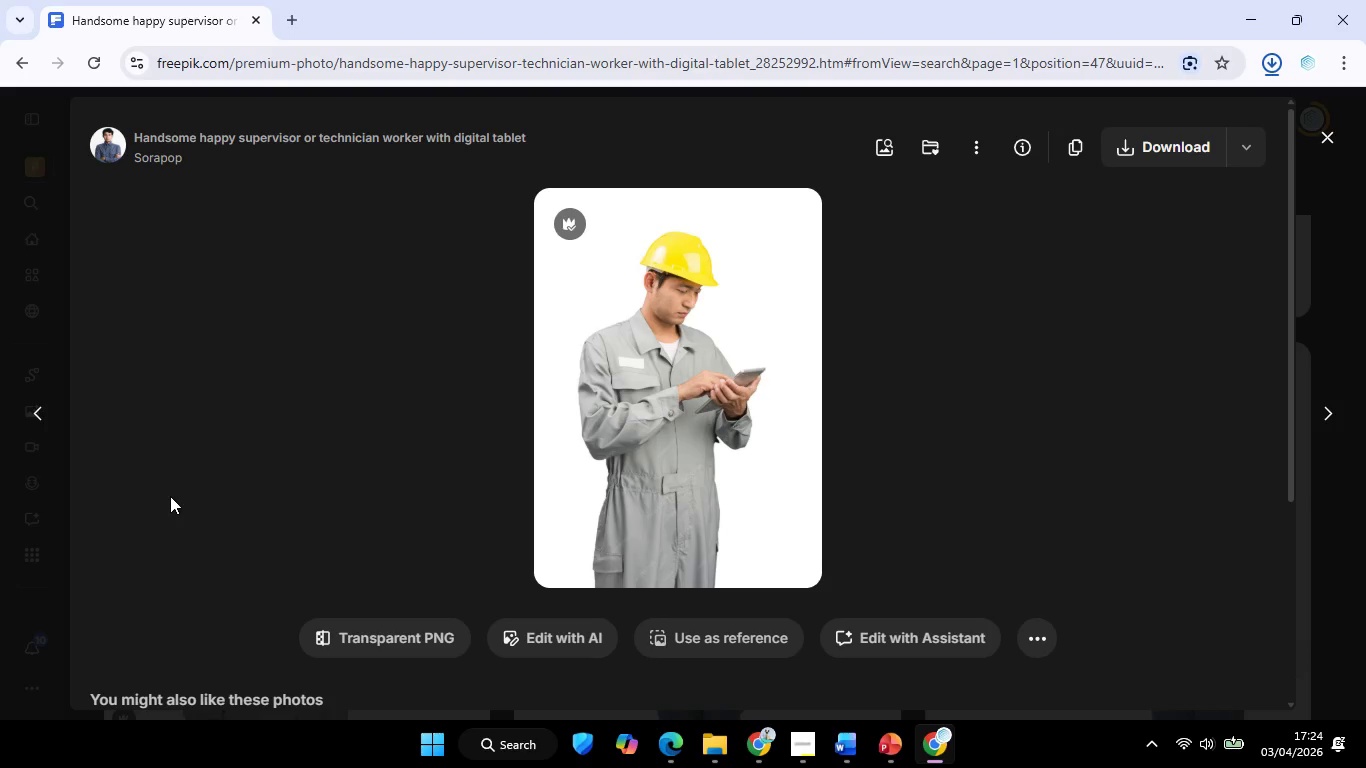 
wait(6.55)
 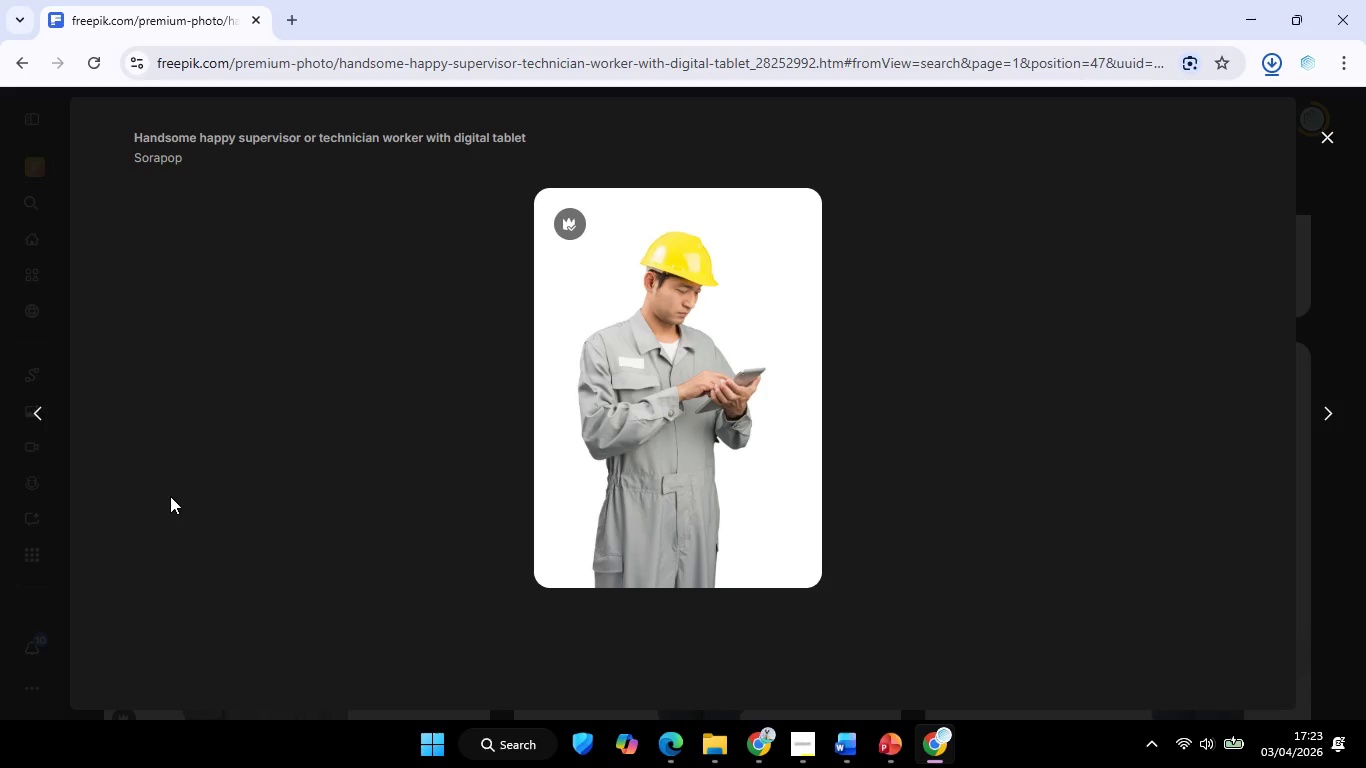 
left_click([370, 646])
 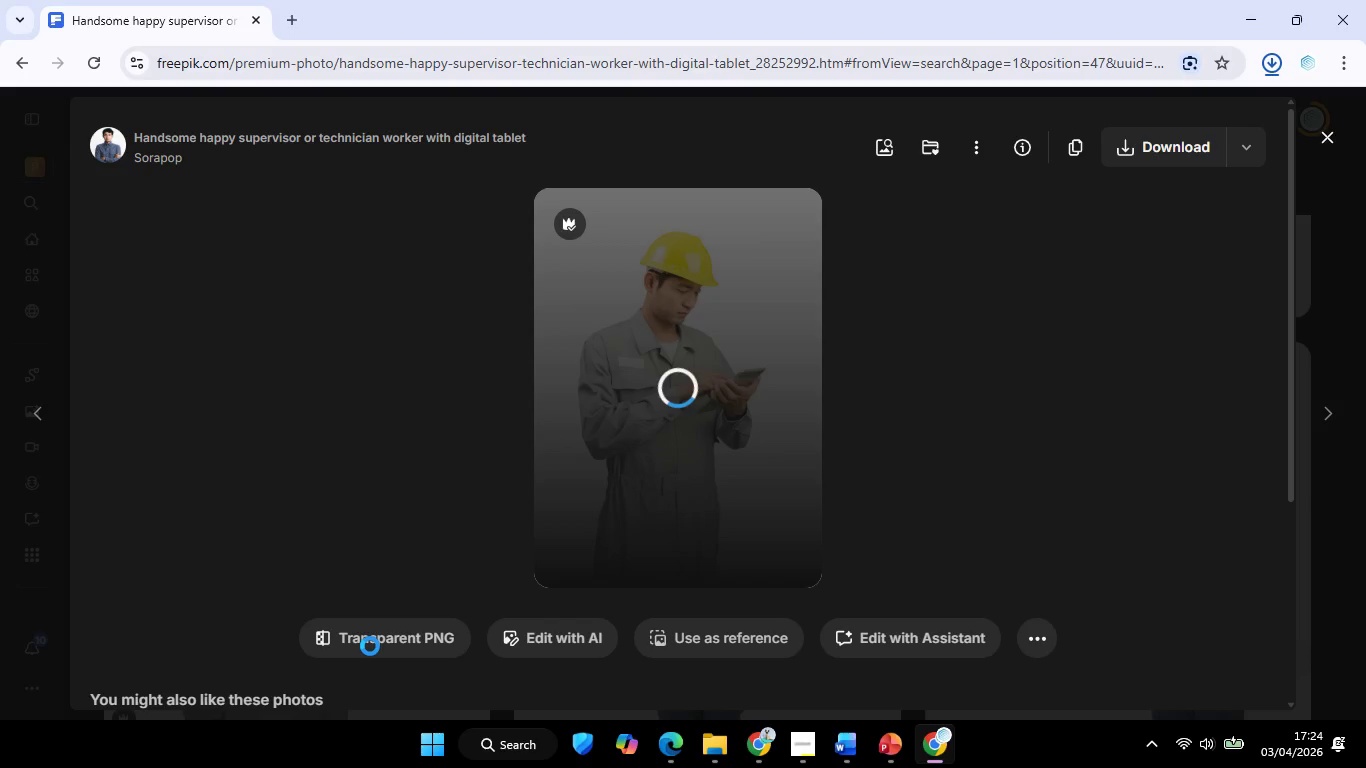 
wait(11.33)
 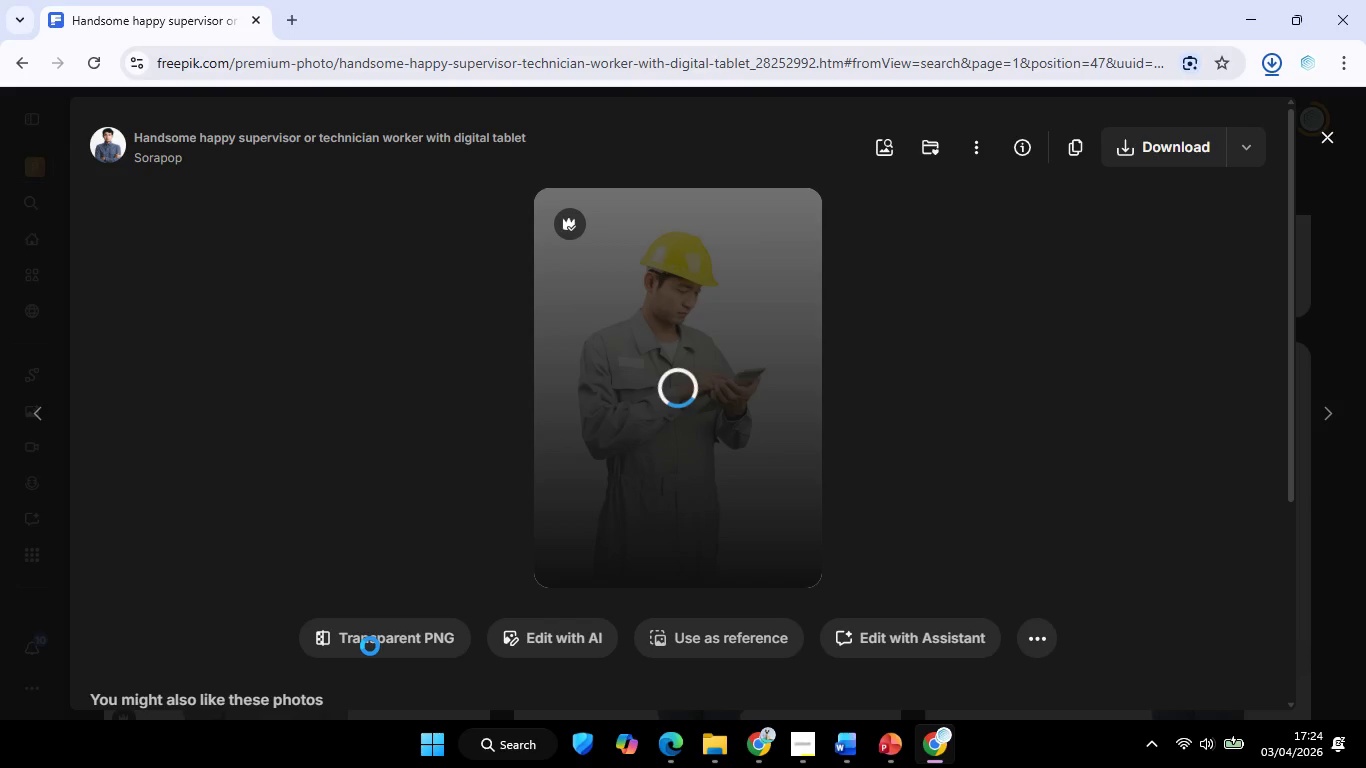 
left_click([1281, 56])
 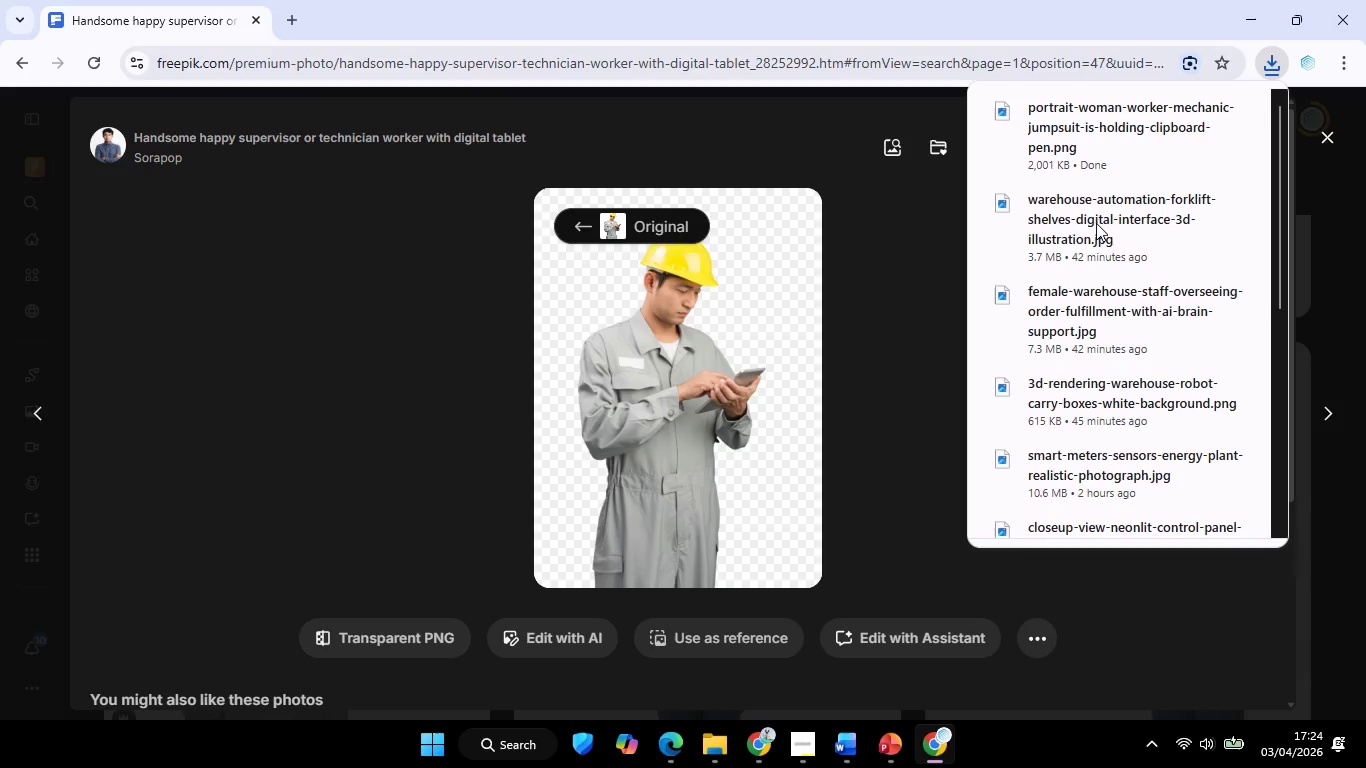 
left_click([1167, 144])
 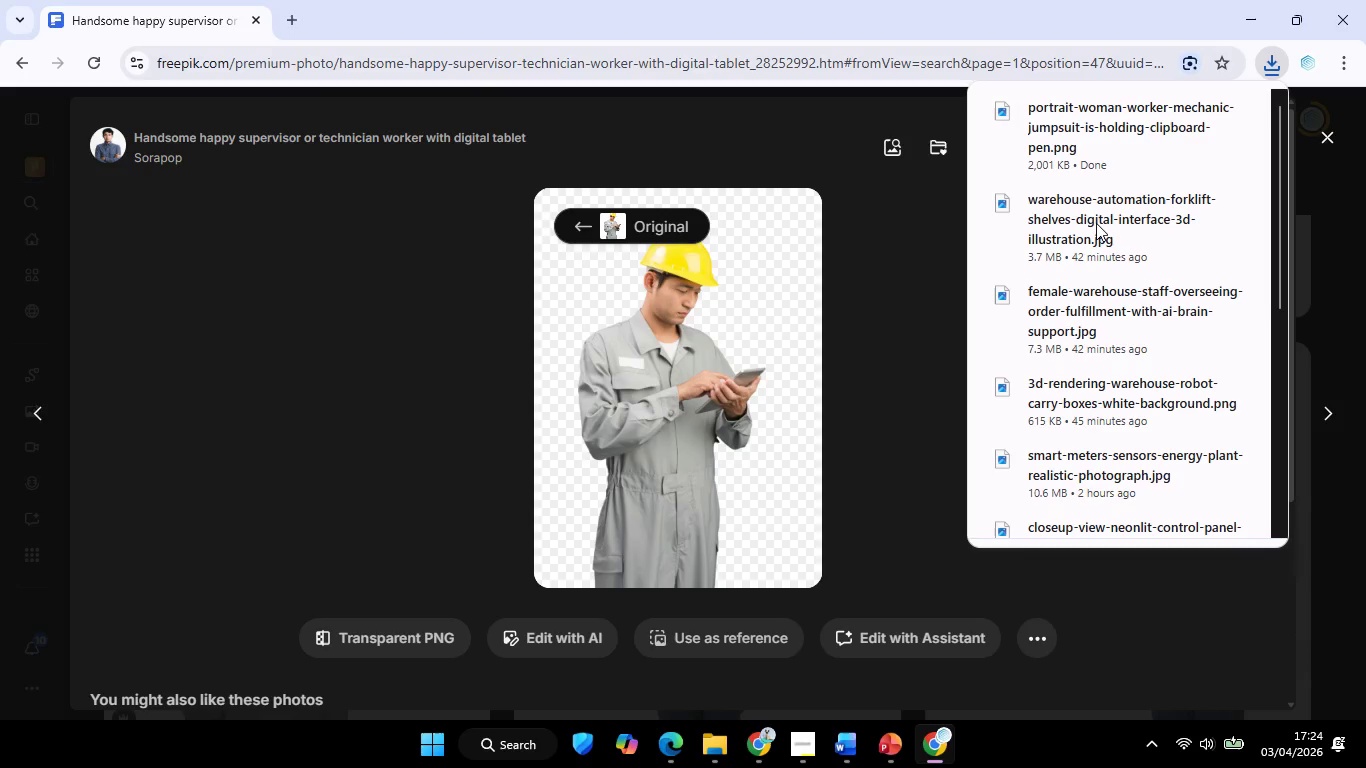 
mouse_move([1199, 146])
 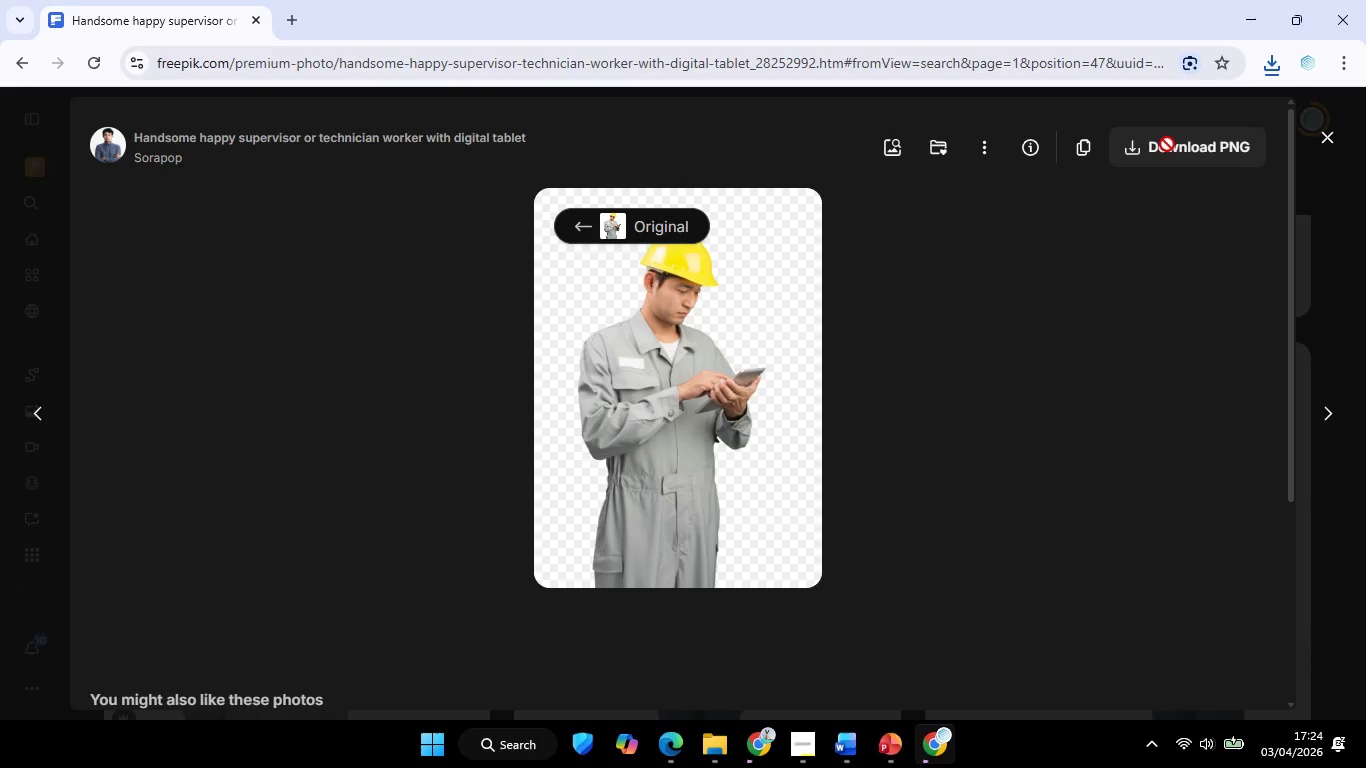 
left_click([1316, 132])
 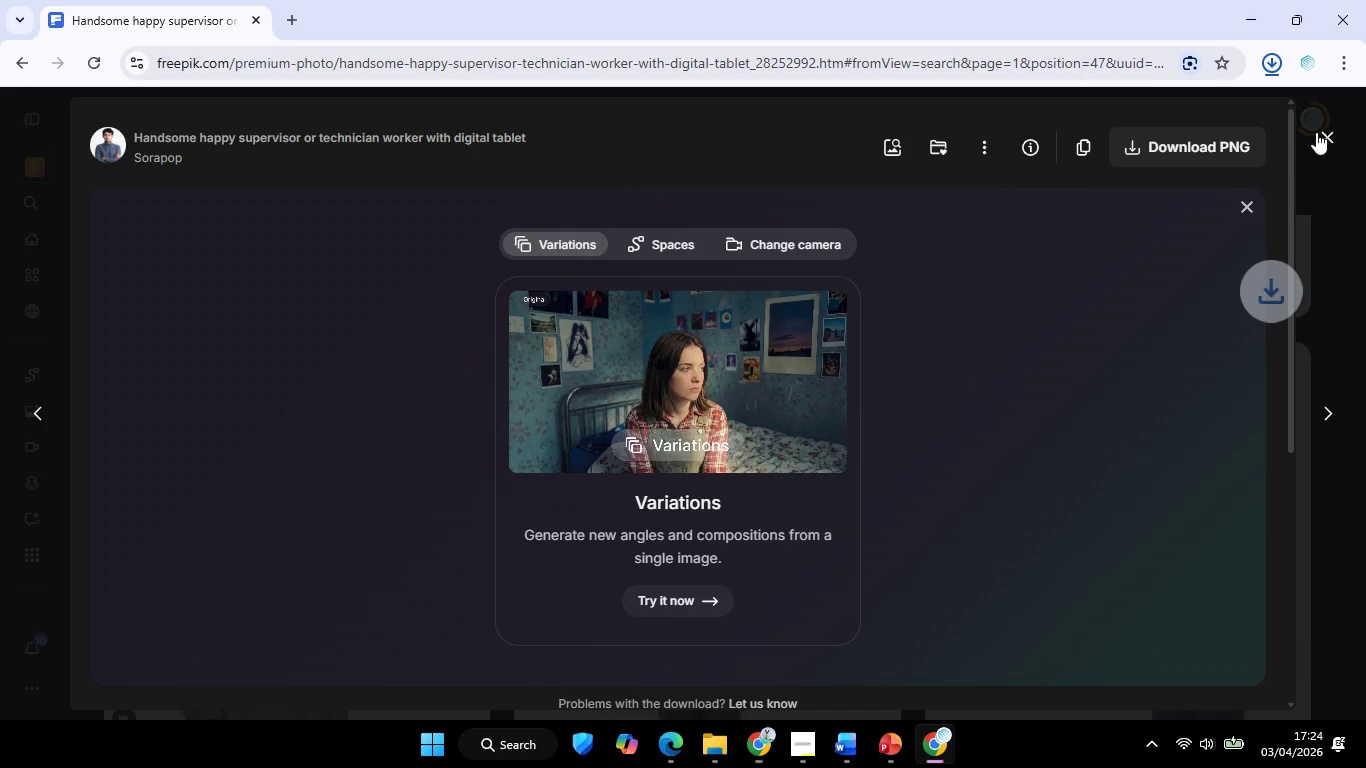 
mouse_move([803, 402])
 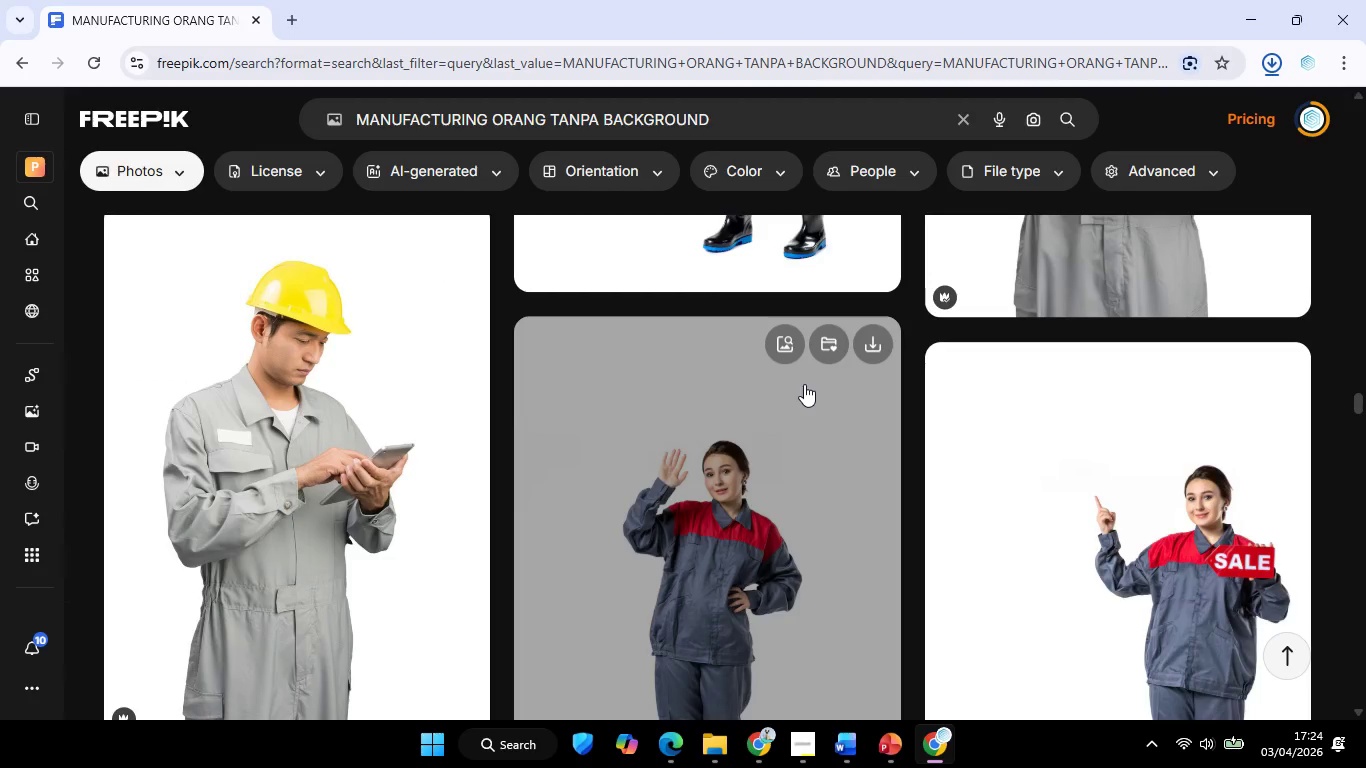 
scroll: coordinate [837, 458], scroll_direction: up, amount: 29.0
 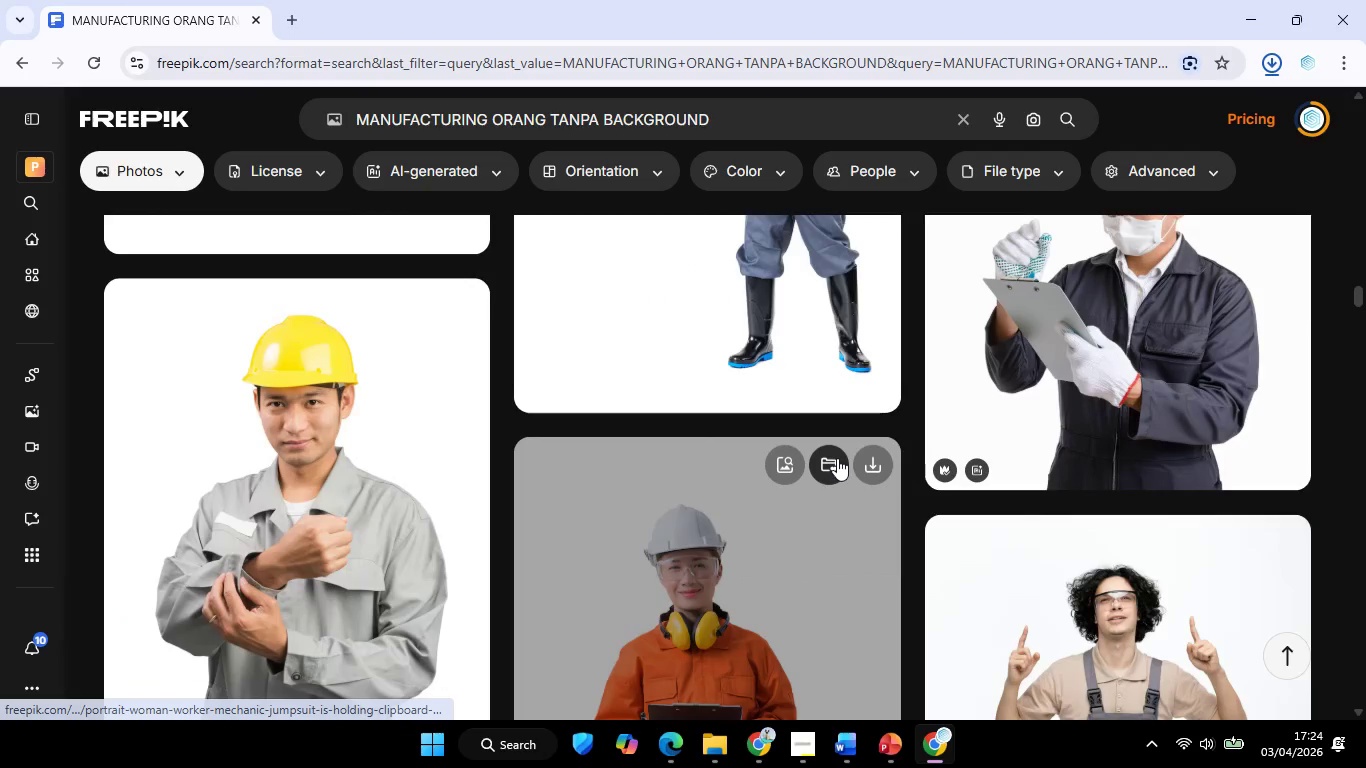 
scroll: coordinate [791, 458], scroll_direction: up, amount: 44.0
 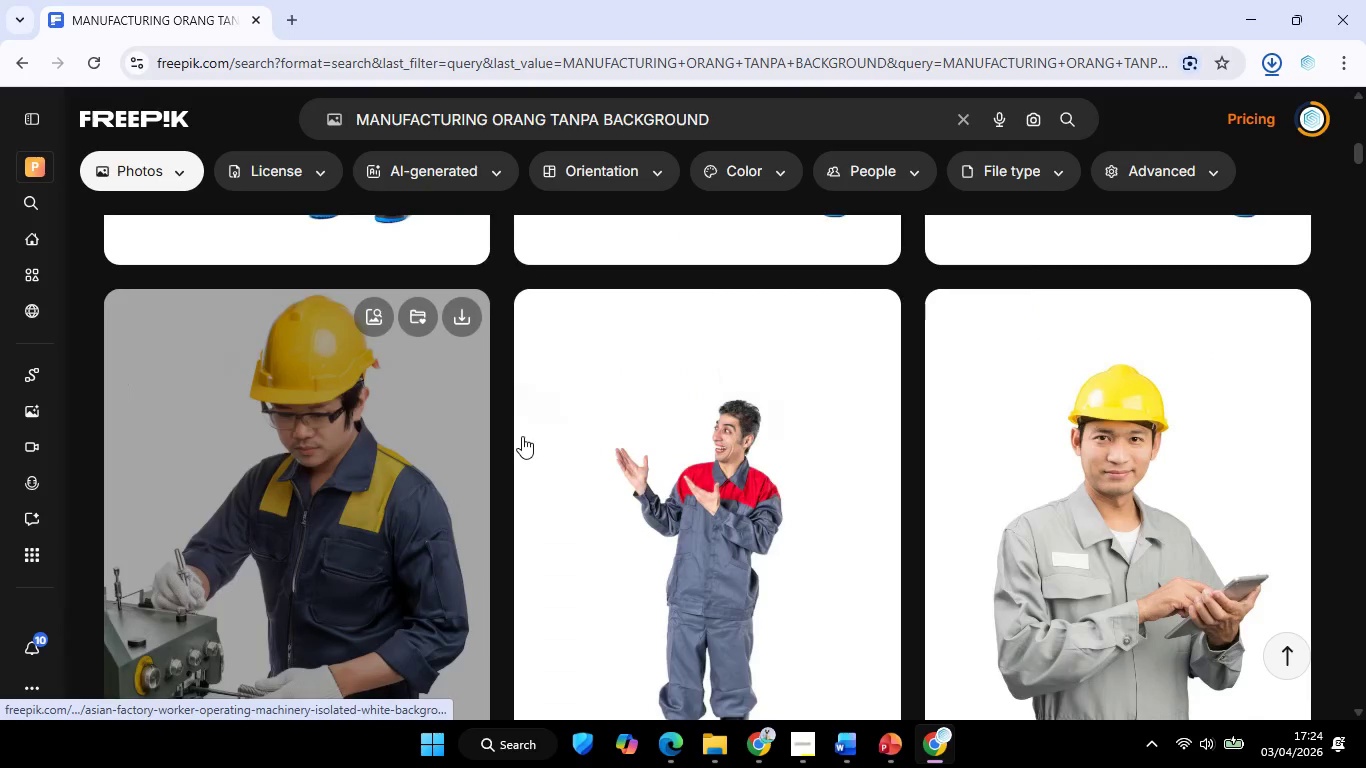 
left_click([289, 461])
 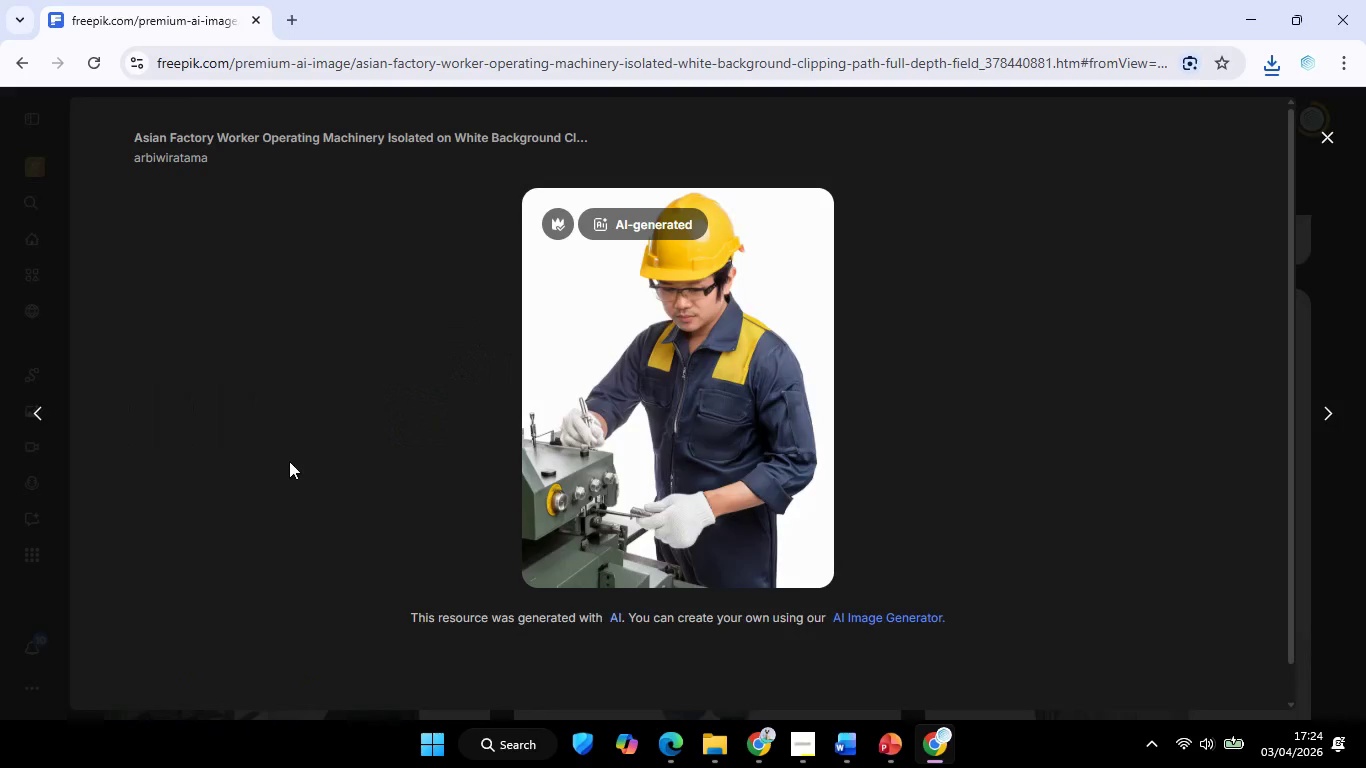 
left_click([380, 677])
 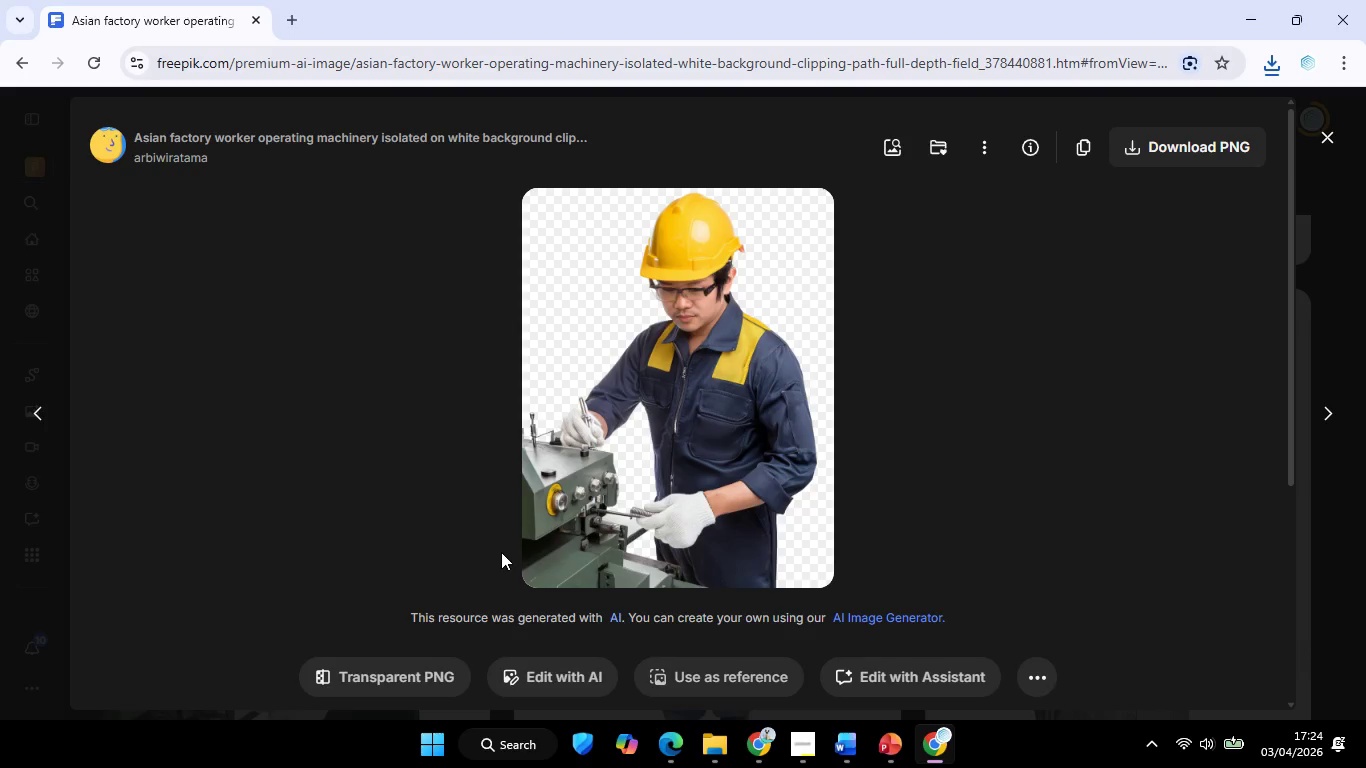 
wait(16.45)
 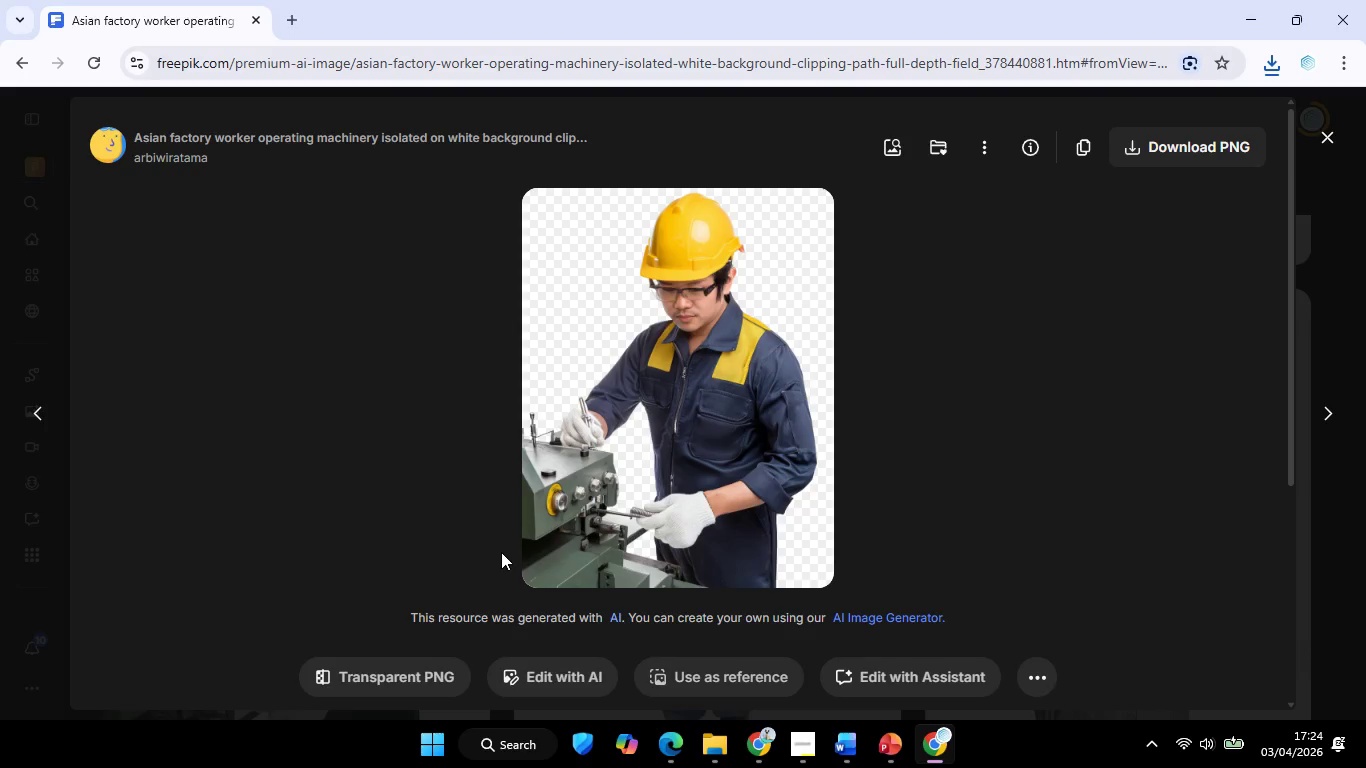 
left_click([1190, 153])
 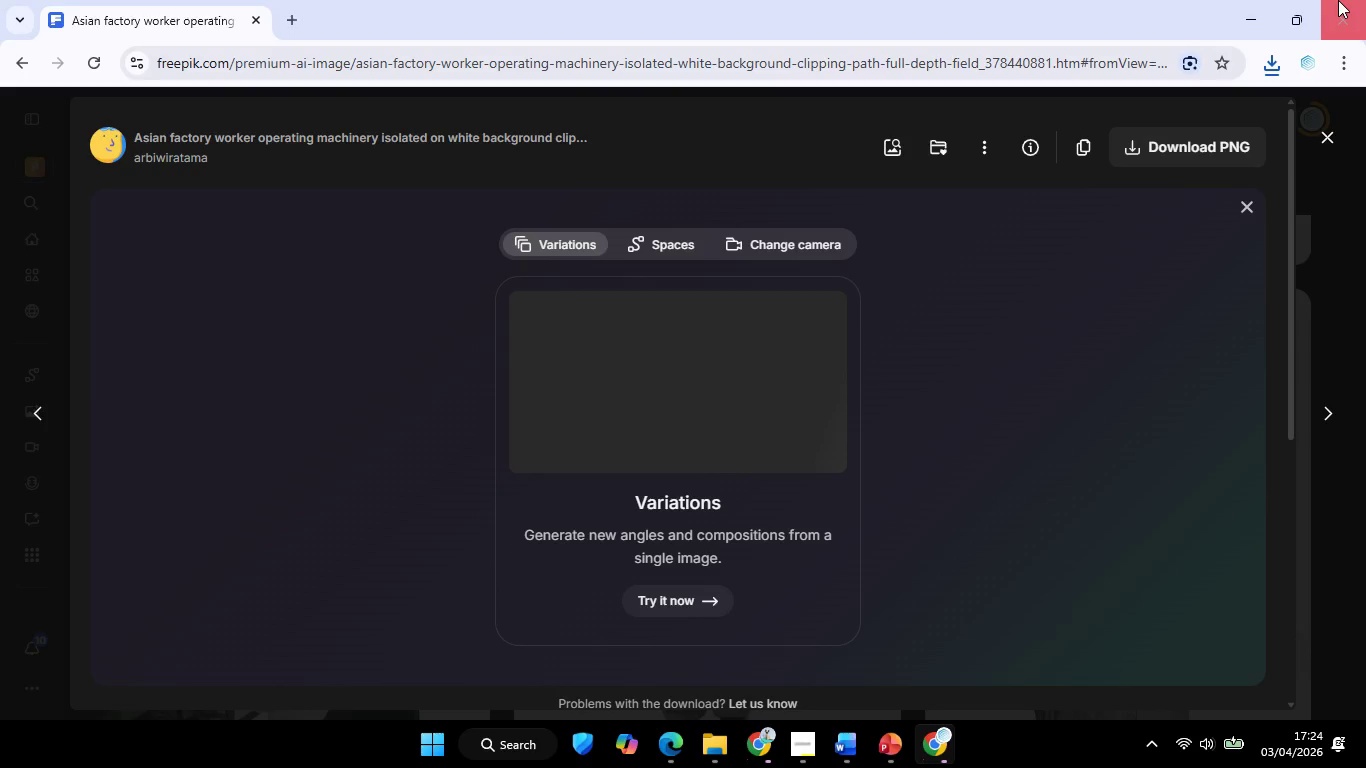 
left_click([1244, 8])
 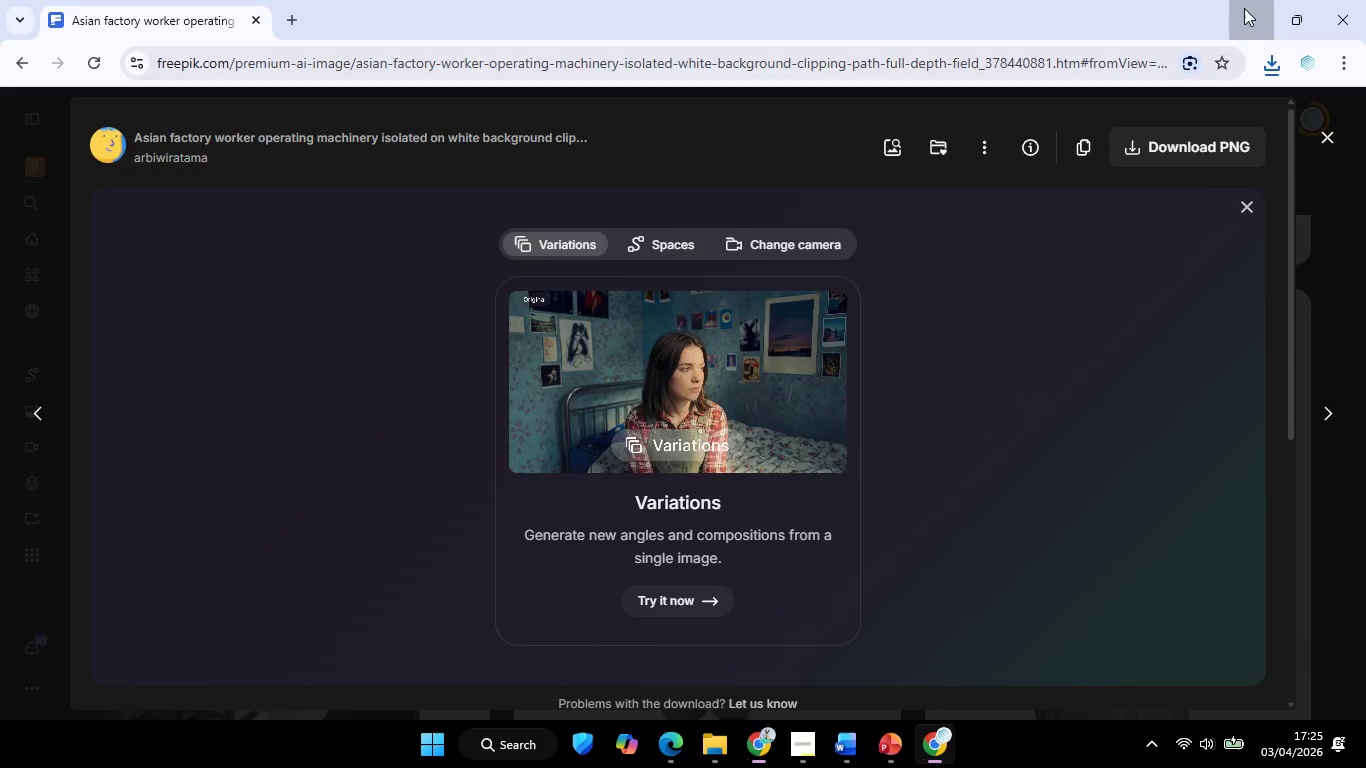 
left_click([1166, 425])
 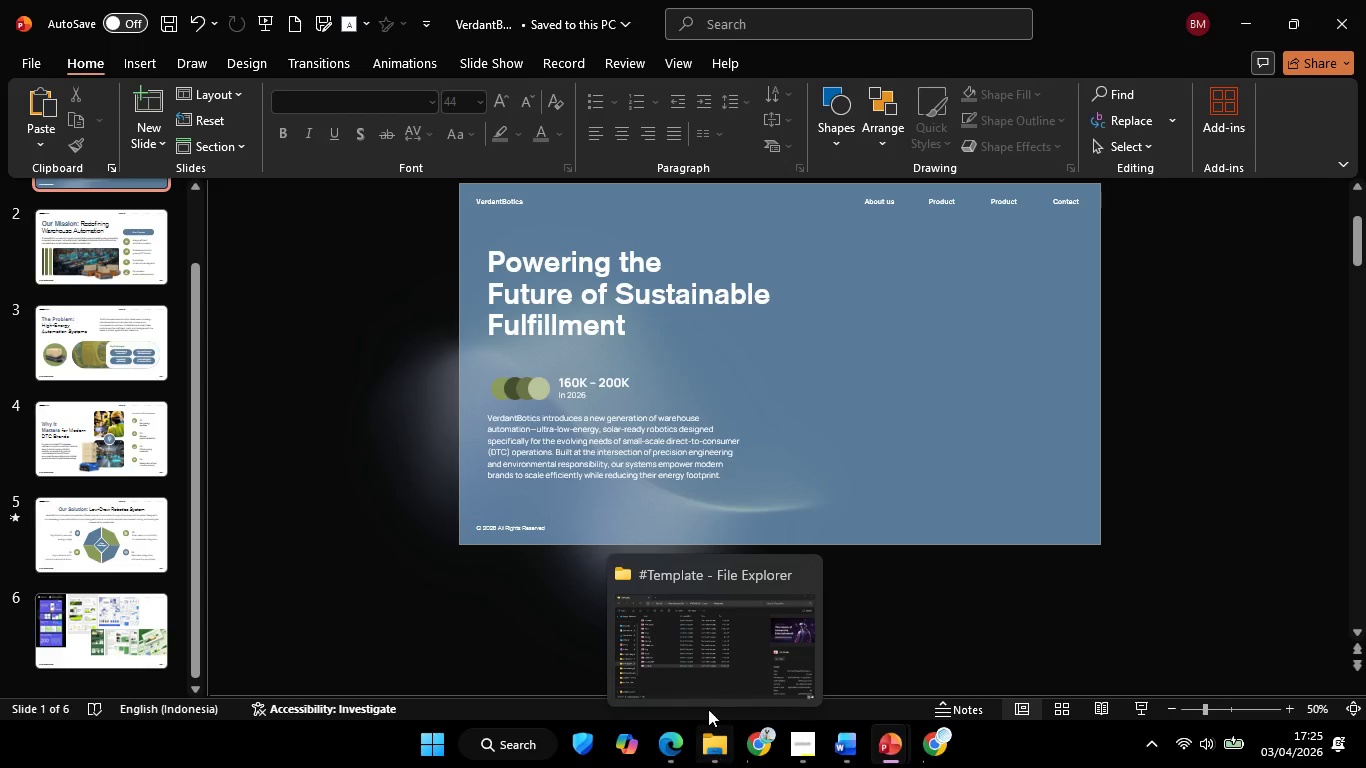 
left_click([706, 669])
 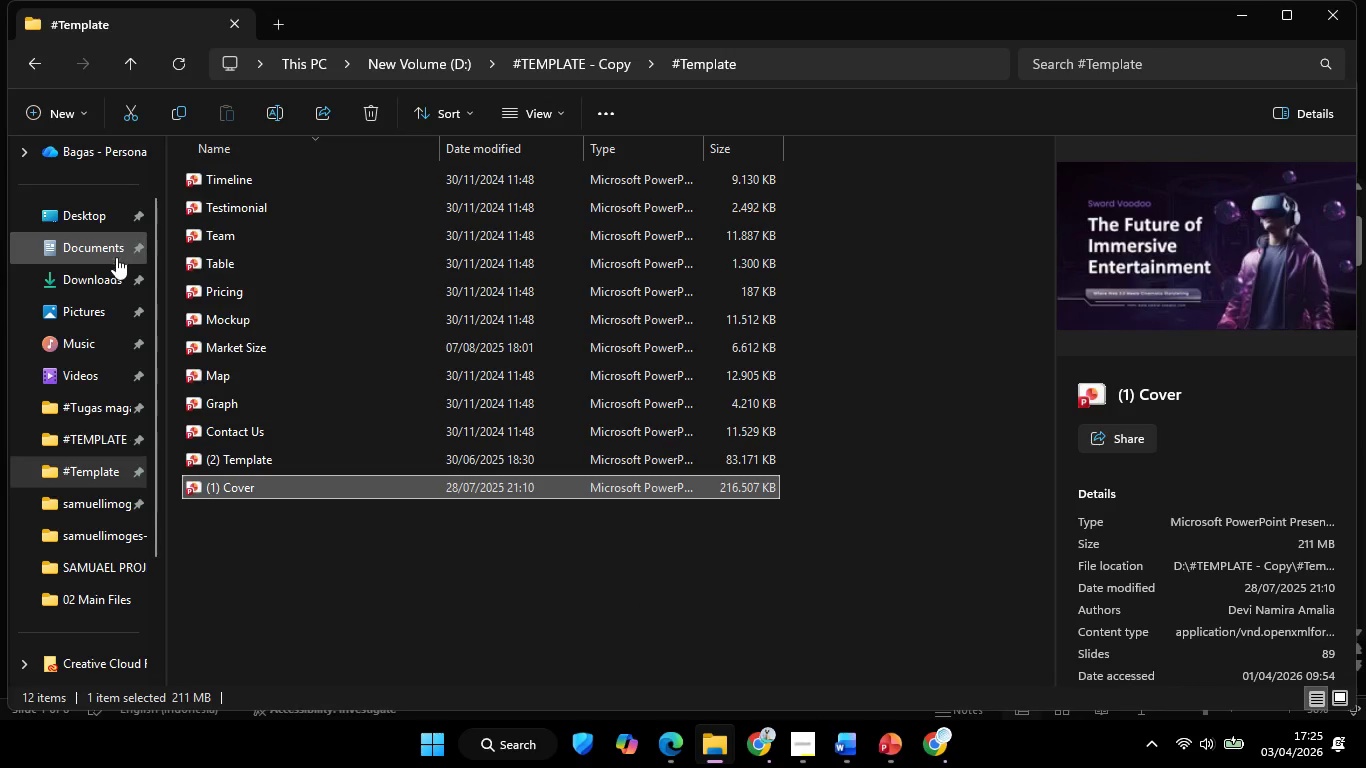 
left_click([95, 279])
 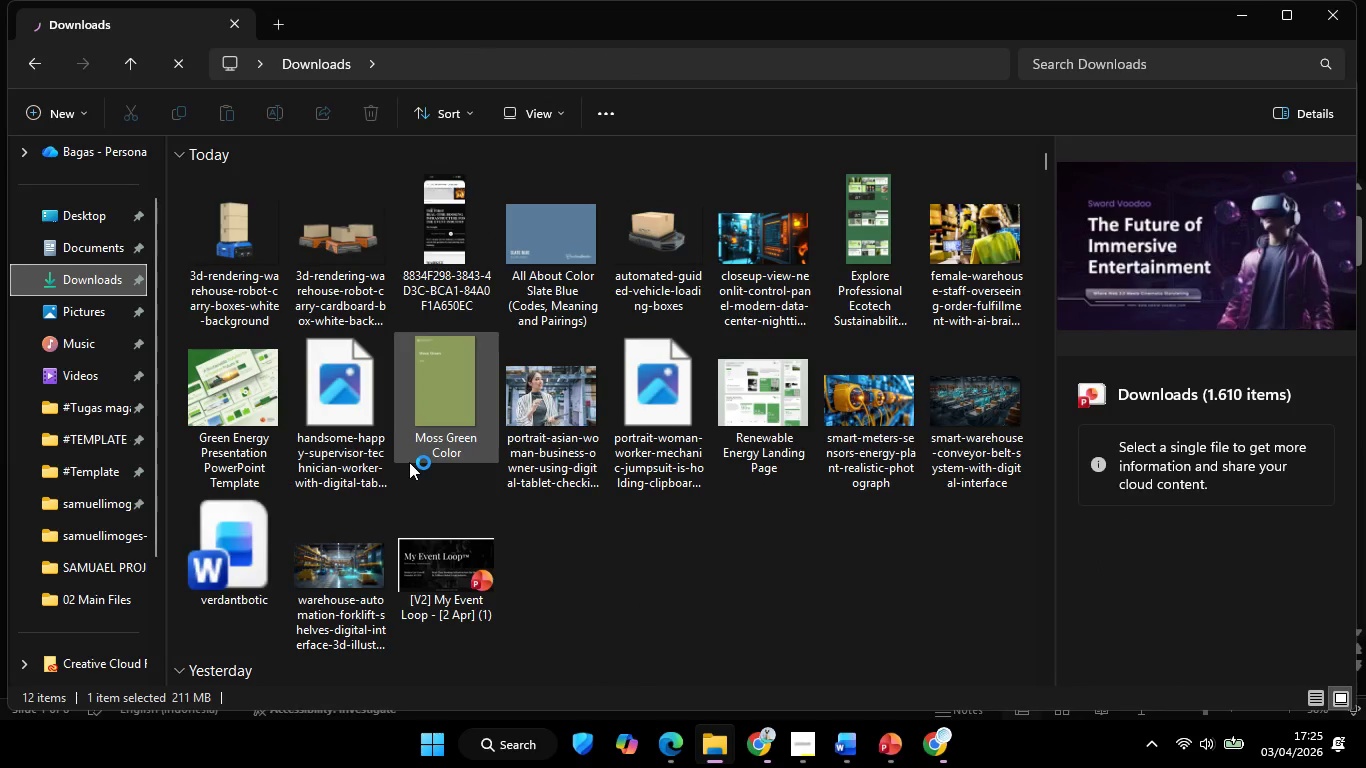 
wait(8.52)
 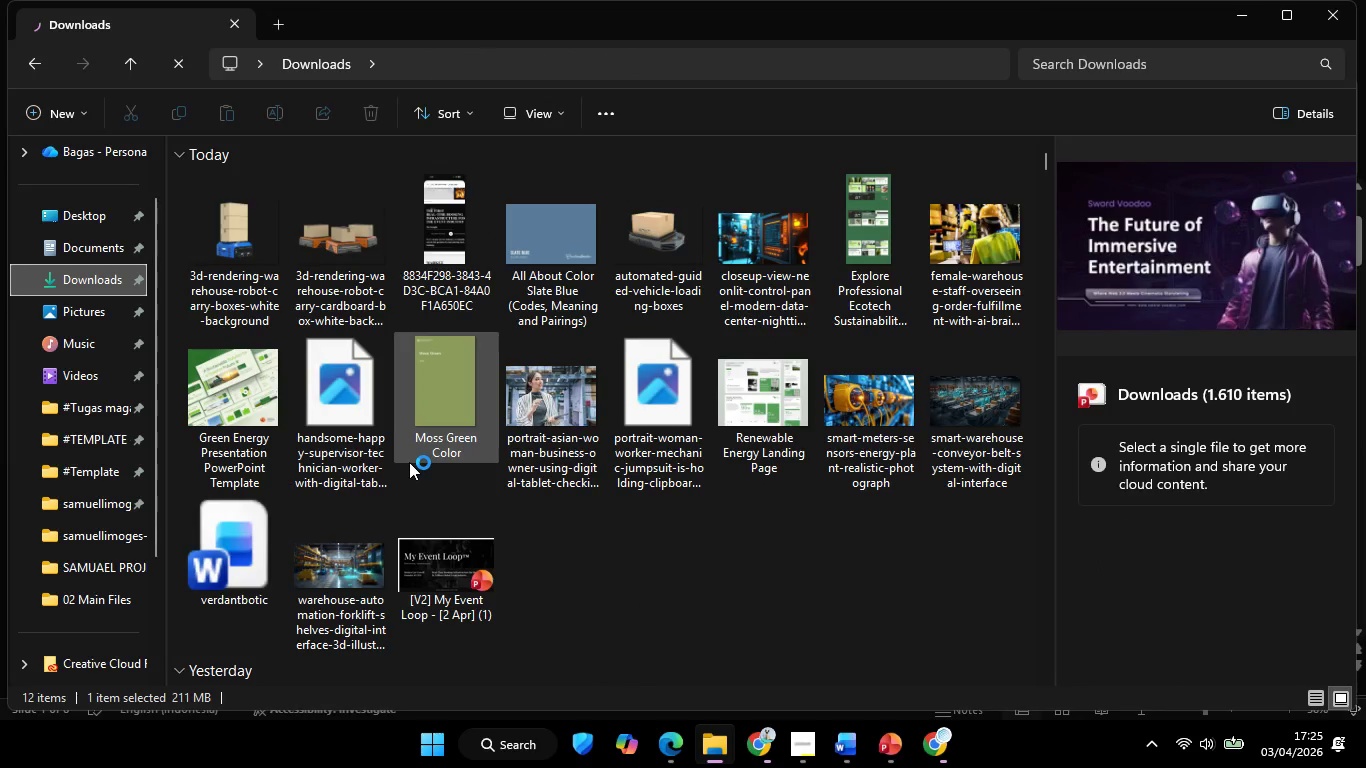 
mouse_move([333, 286])
 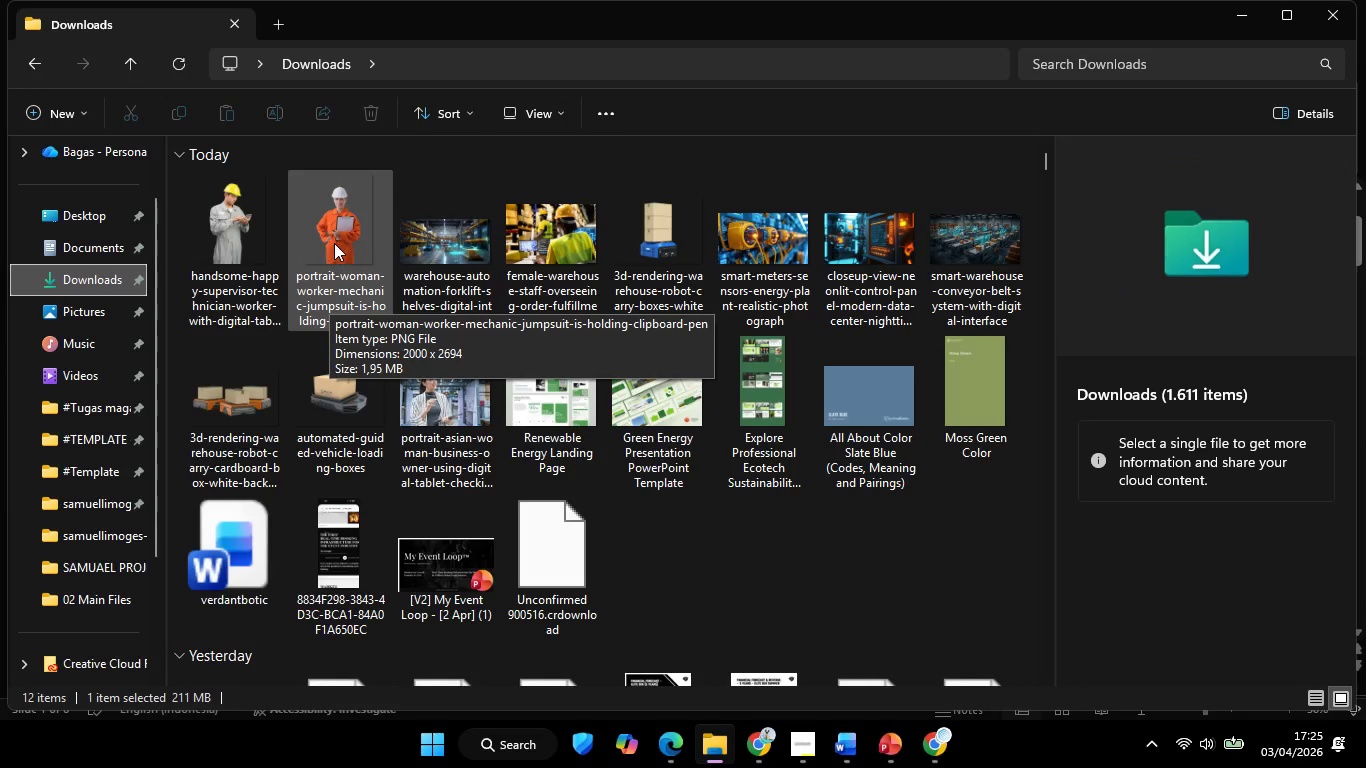 
left_click([334, 243])
 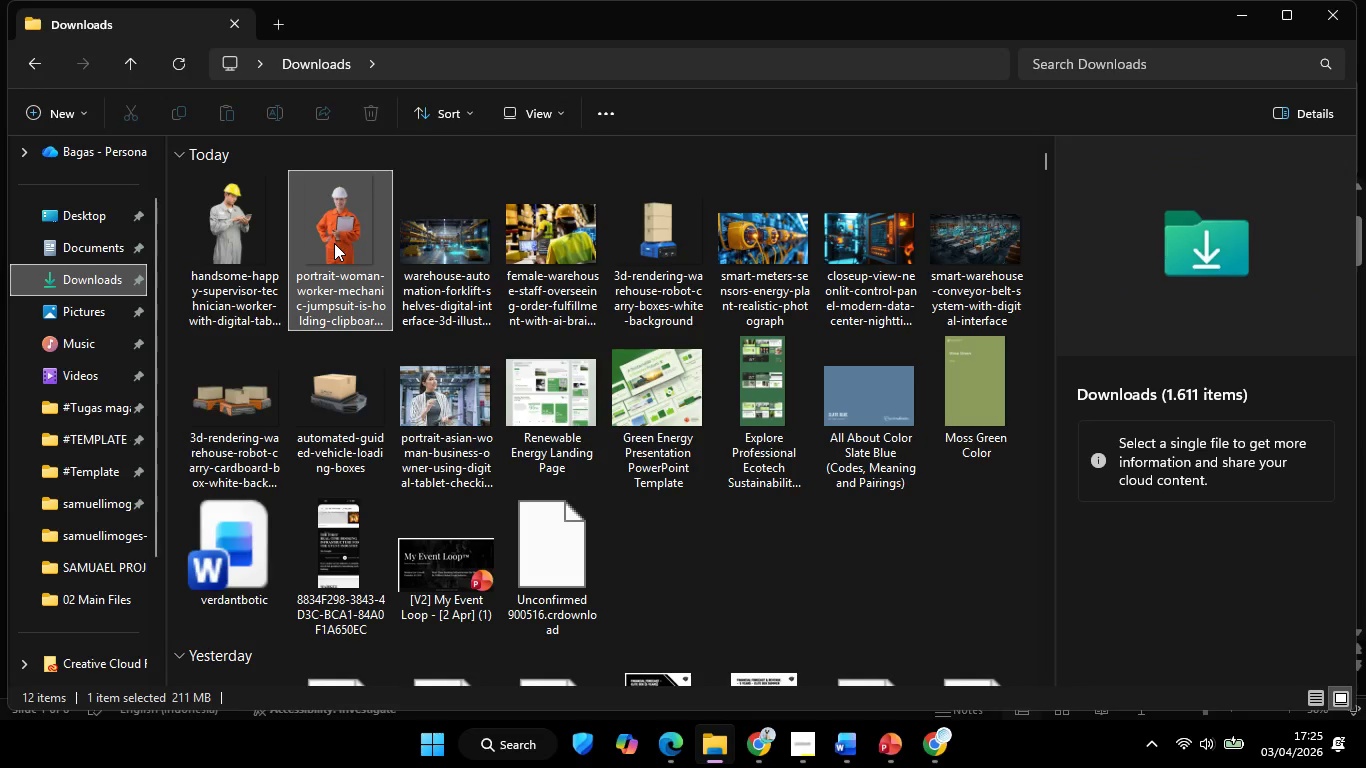 
hold_key(key=ShiftLeft, duration=0.55)
left_click([240, 251])
 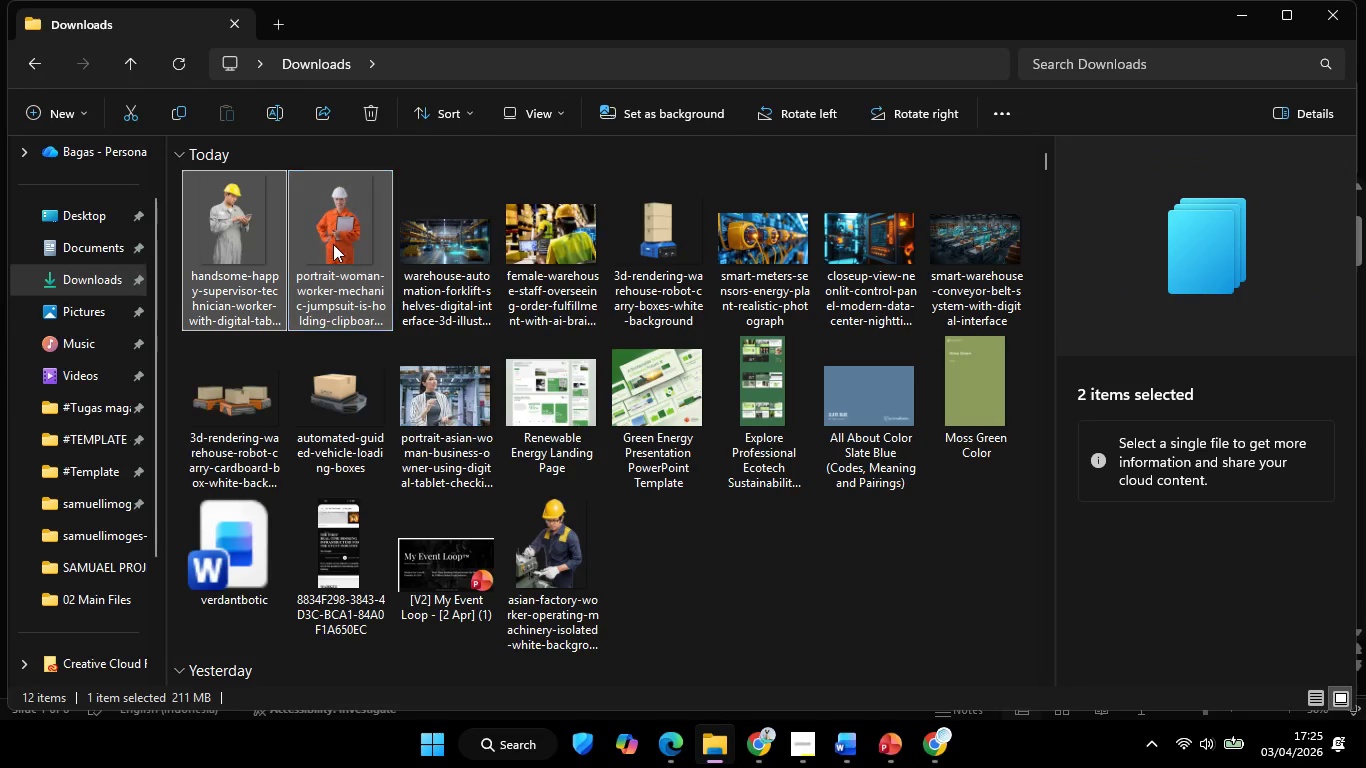 
key(Control+C)
 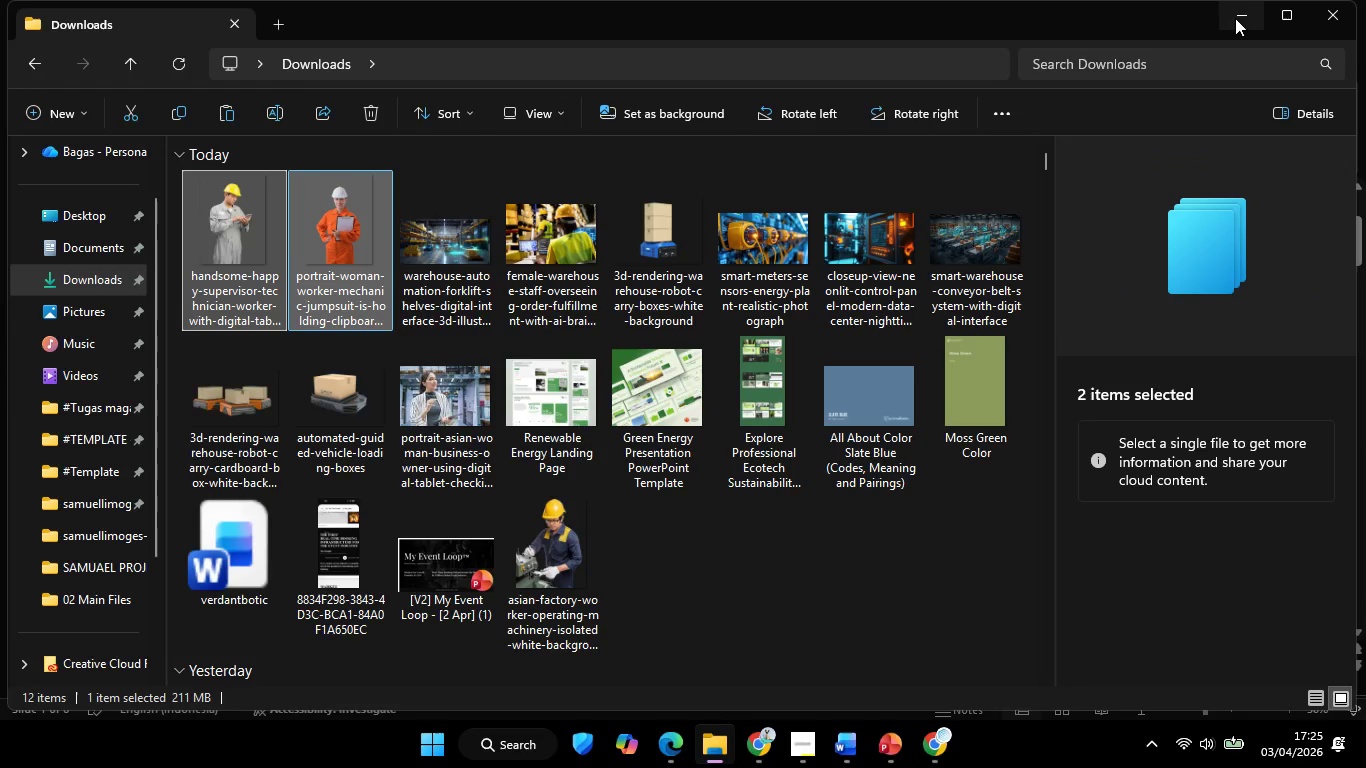 
left_click([1235, 18])
 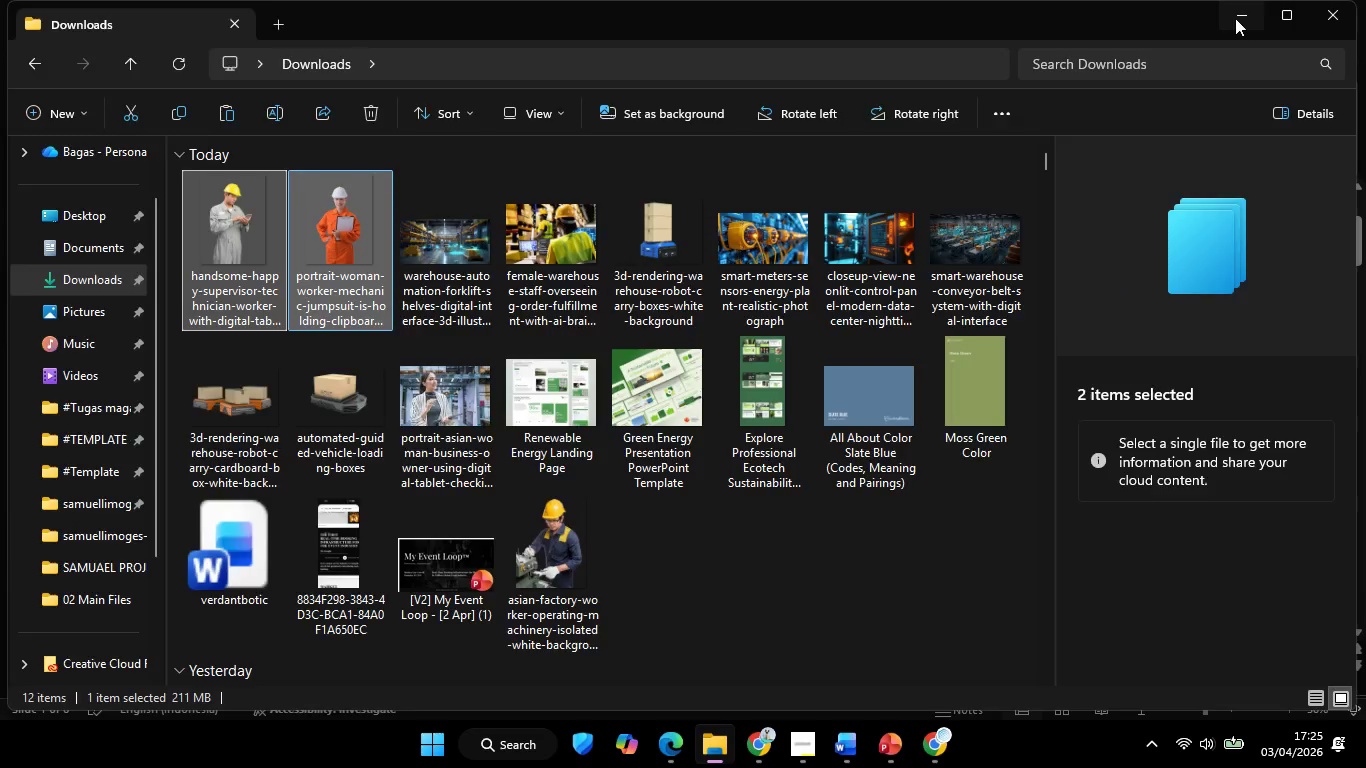 
key(Control+V)
 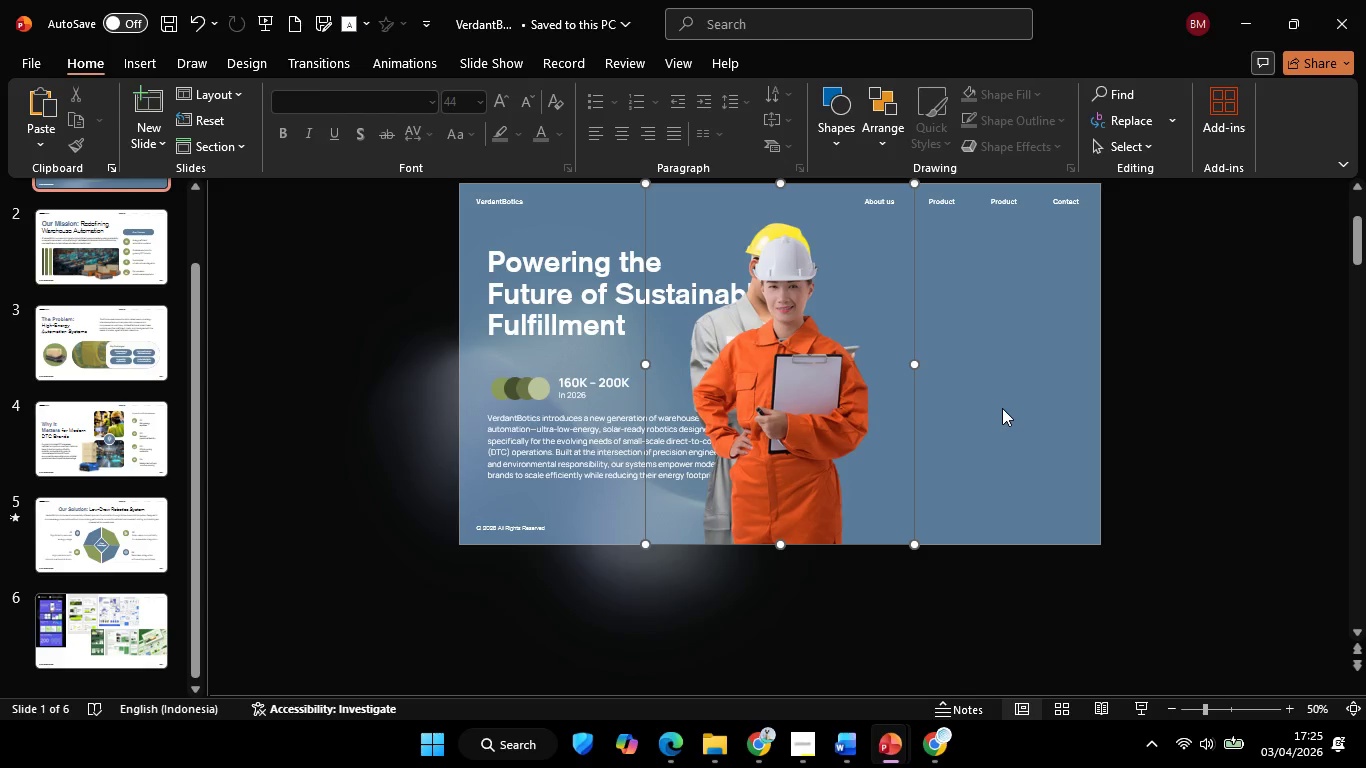 
left_click([1074, 433])
 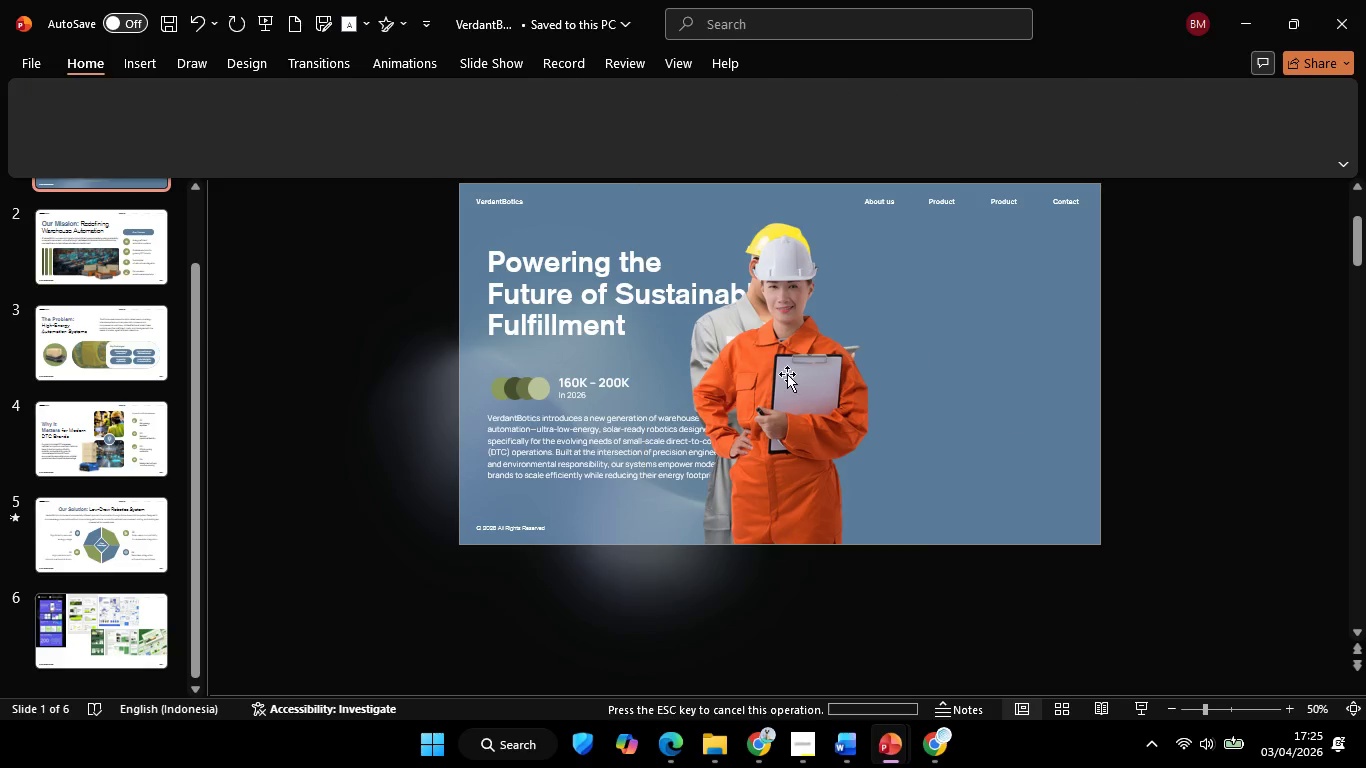 
left_click([787, 374])
 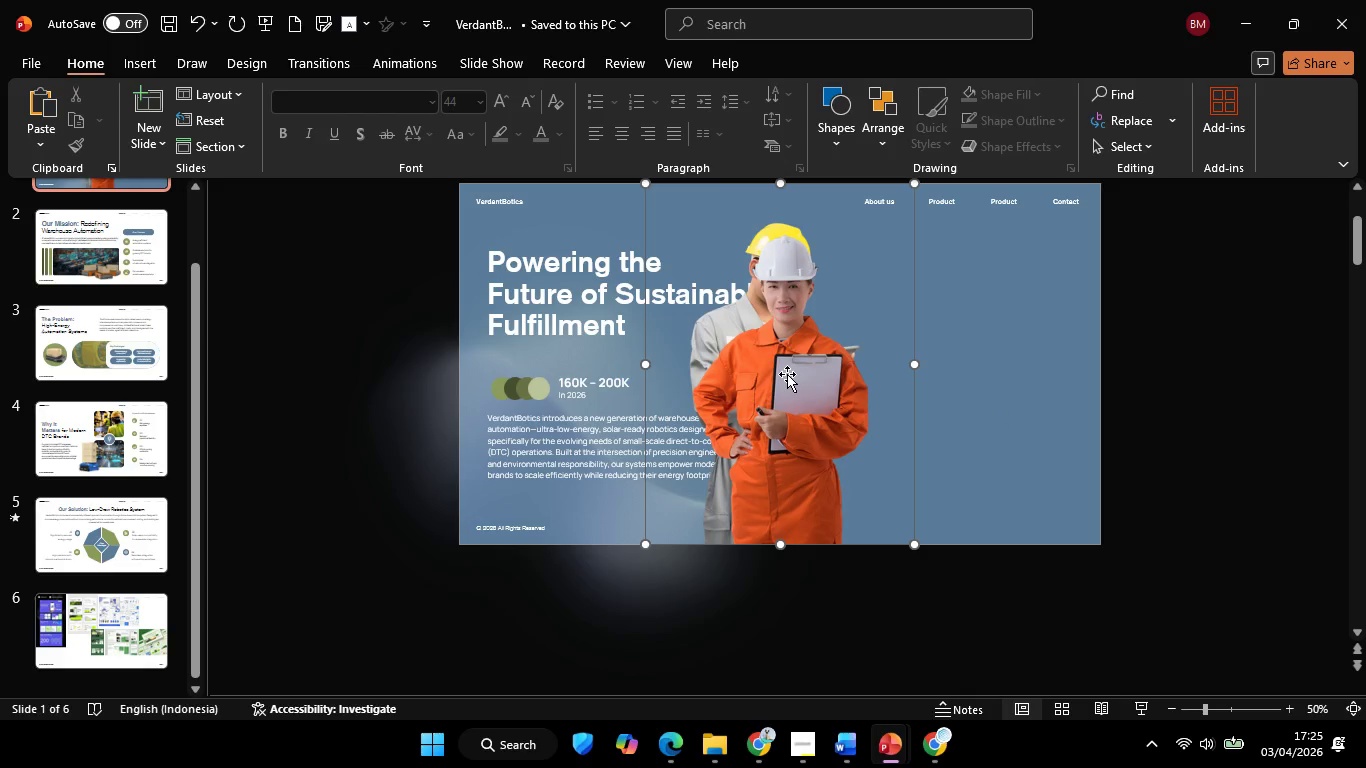 
left_click_drag(start_coordinate=[769, 364], to_coordinate=[907, 425])
 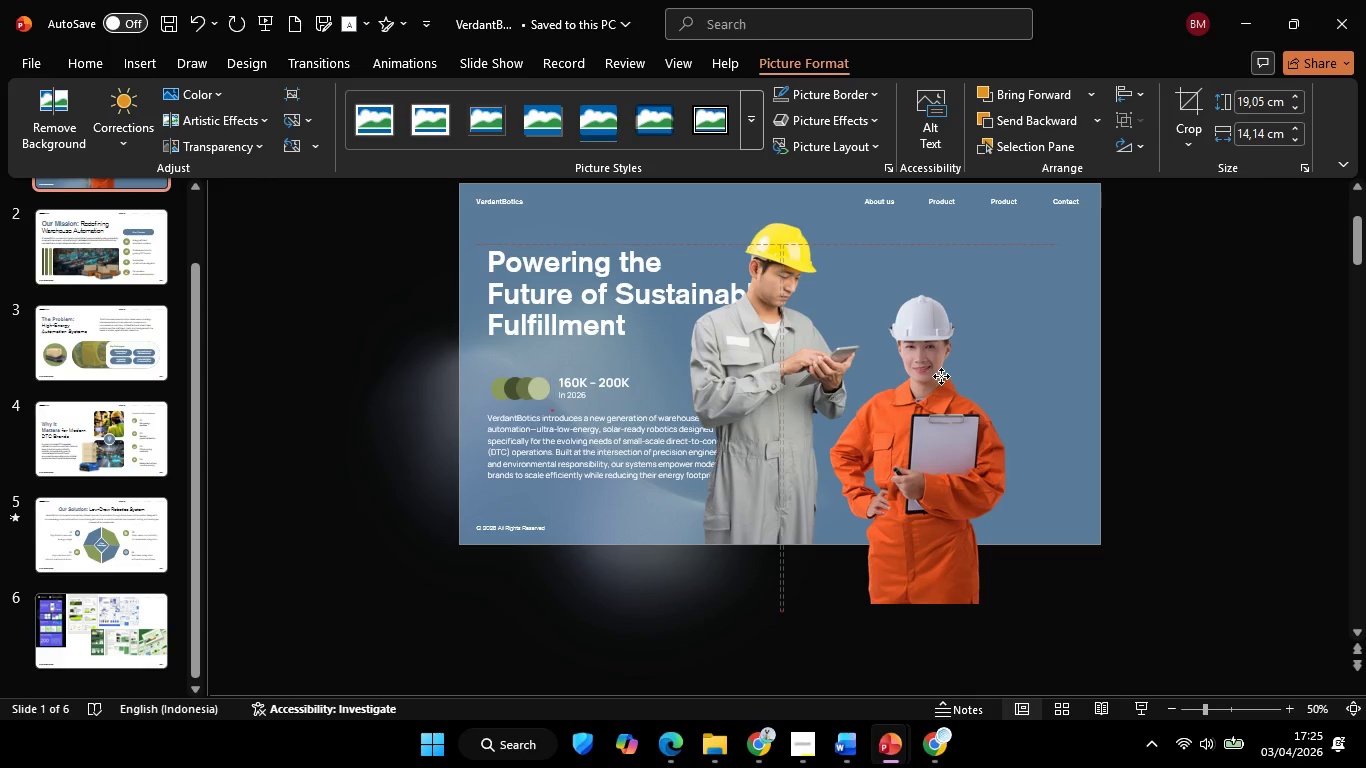 
hold_key(key=ShiftLeft, duration=1.34)
left_click_drag(start_coordinate=[1051, 242], to_coordinate=[1096, 225])
 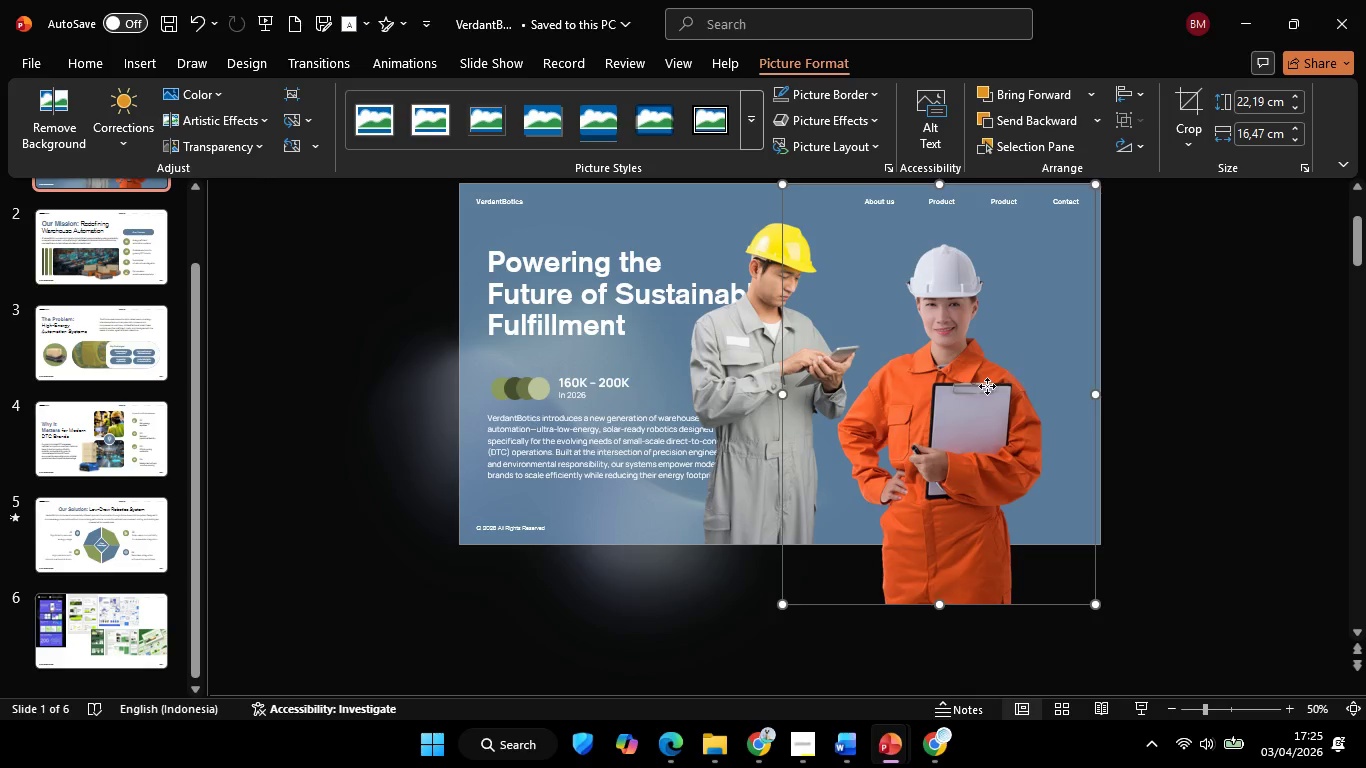 
left_click_drag(start_coordinate=[989, 386], to_coordinate=[965, 365])
 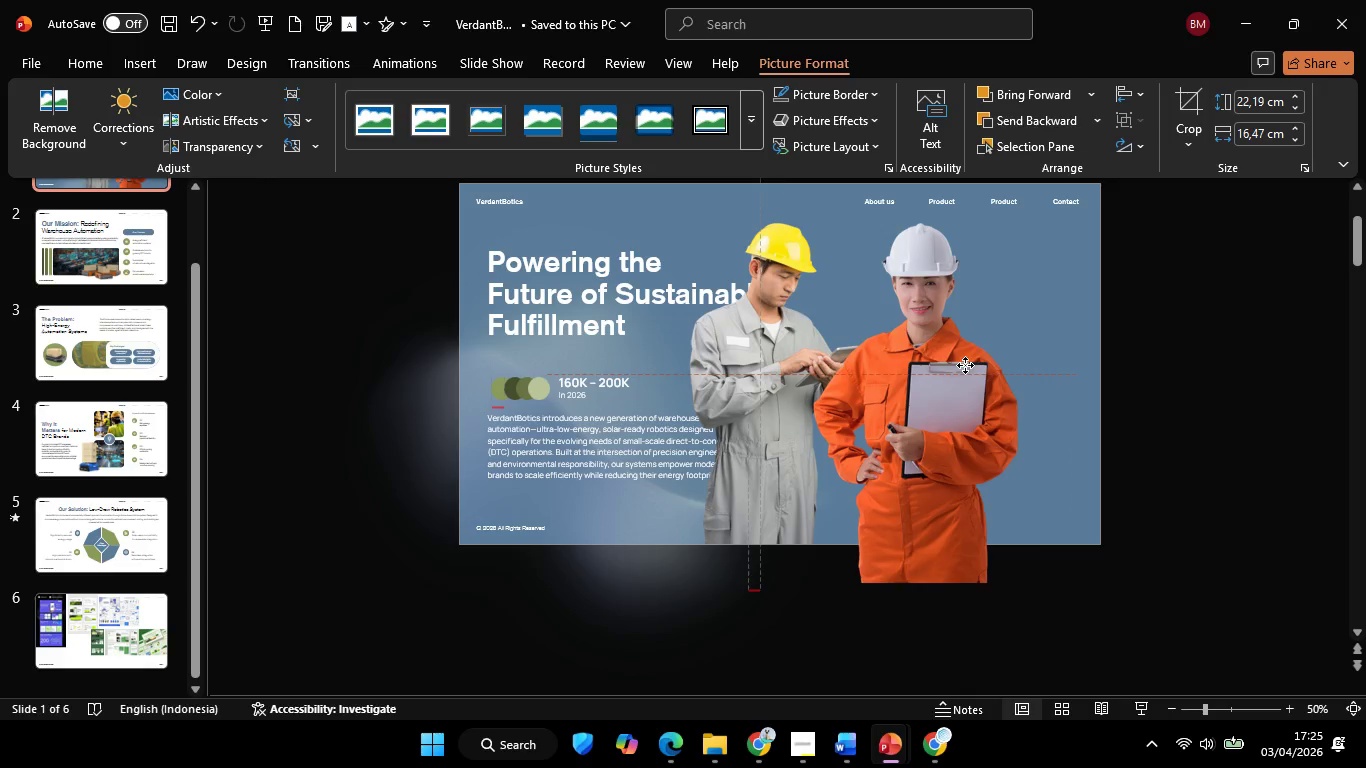 
left_click([750, 367])
 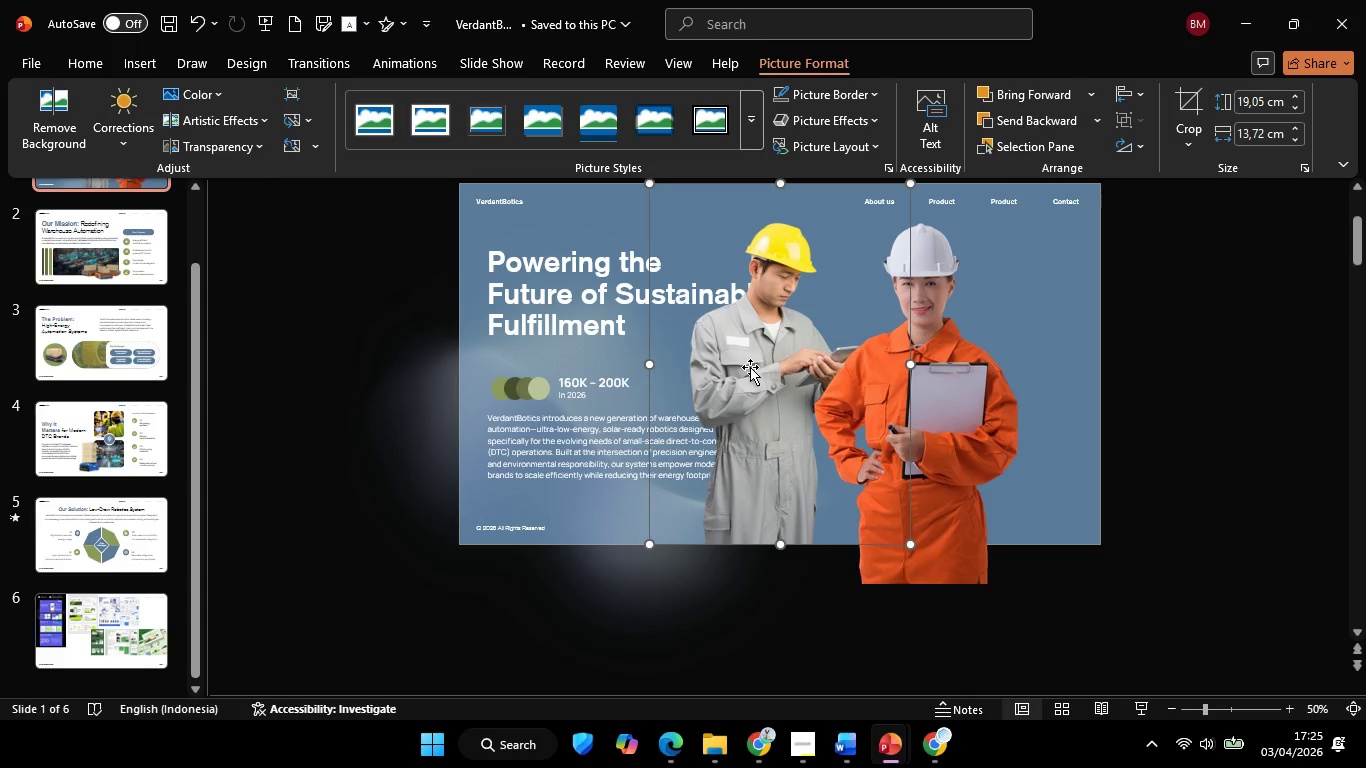 
left_click([1134, 148])
 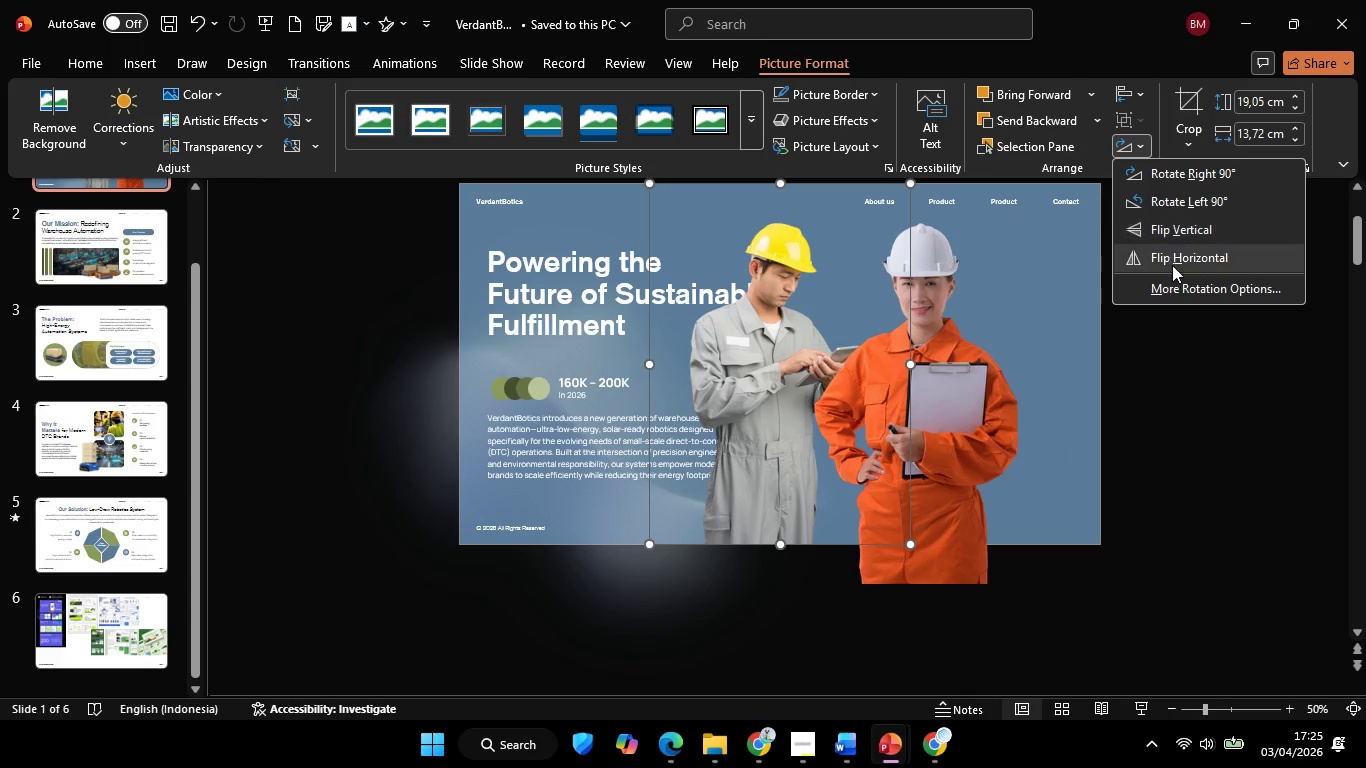 
left_click([1172, 262])
 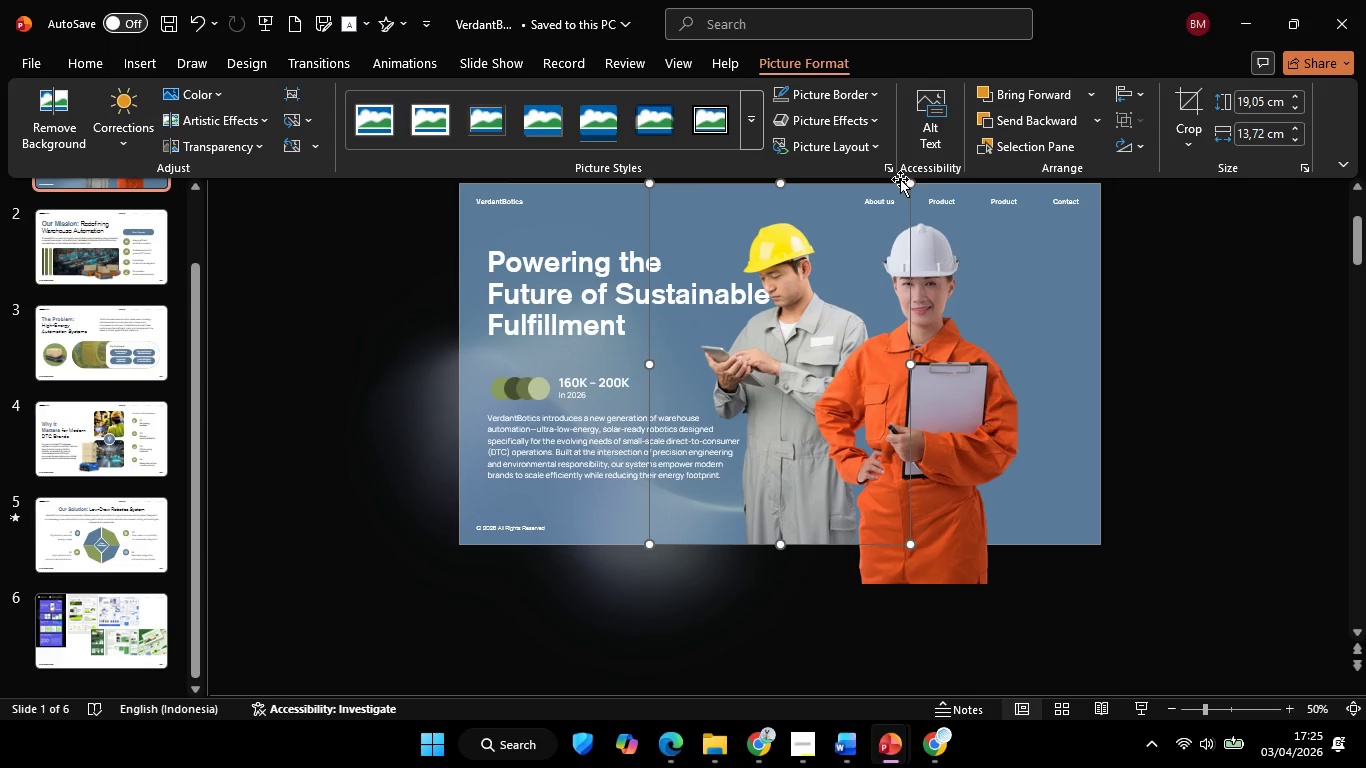 
hold_key(key=ShiftLeft, duration=1.17)
 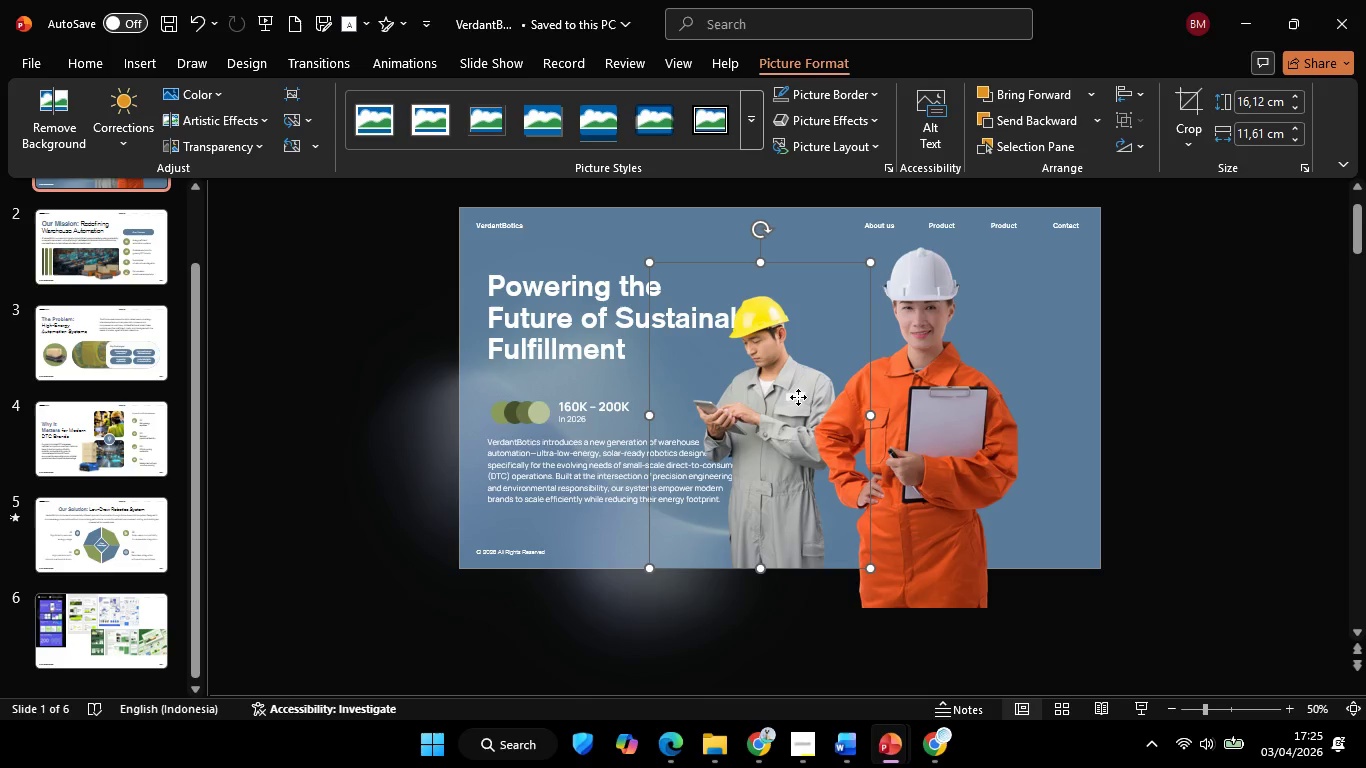 
scroll: coordinate [897, 300], scroll_direction: up, amount: 1.0
 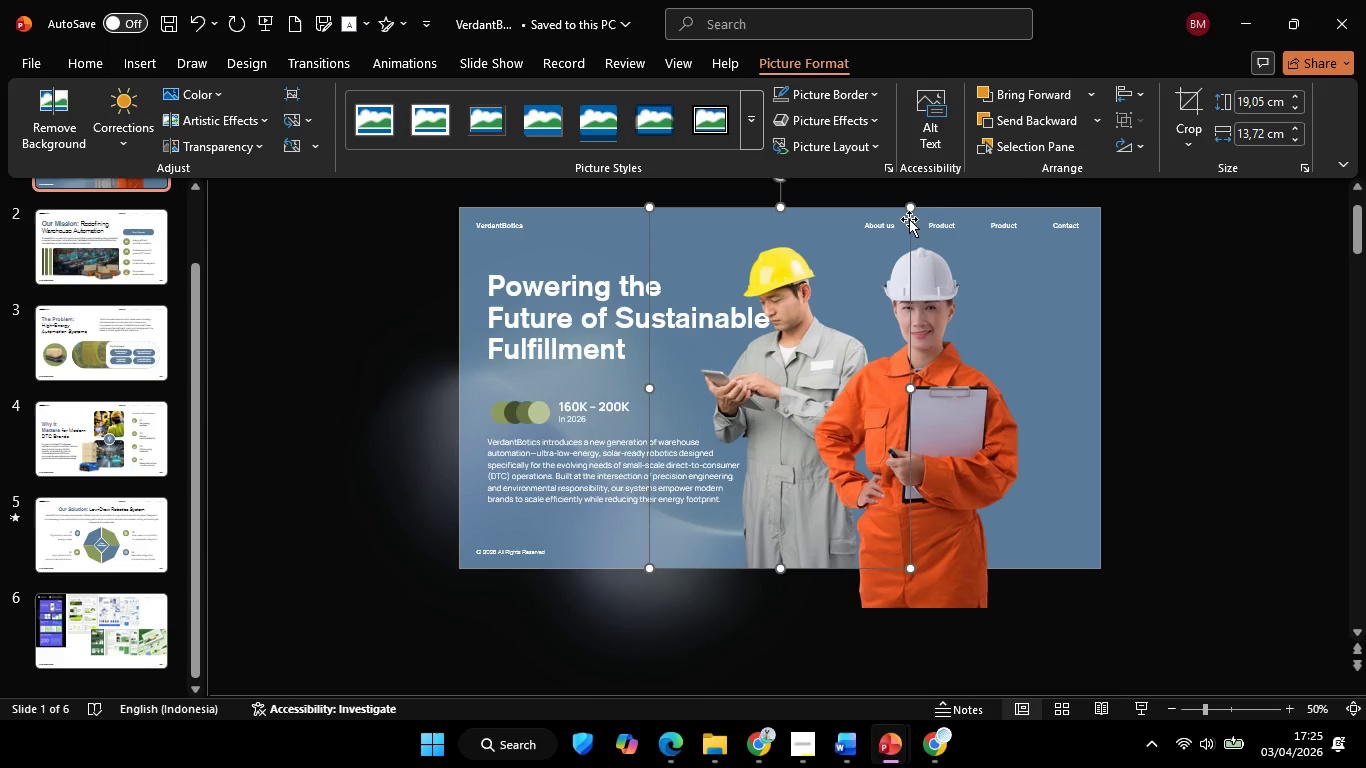 
left_click_drag(start_coordinate=[909, 204], to_coordinate=[871, 288])
 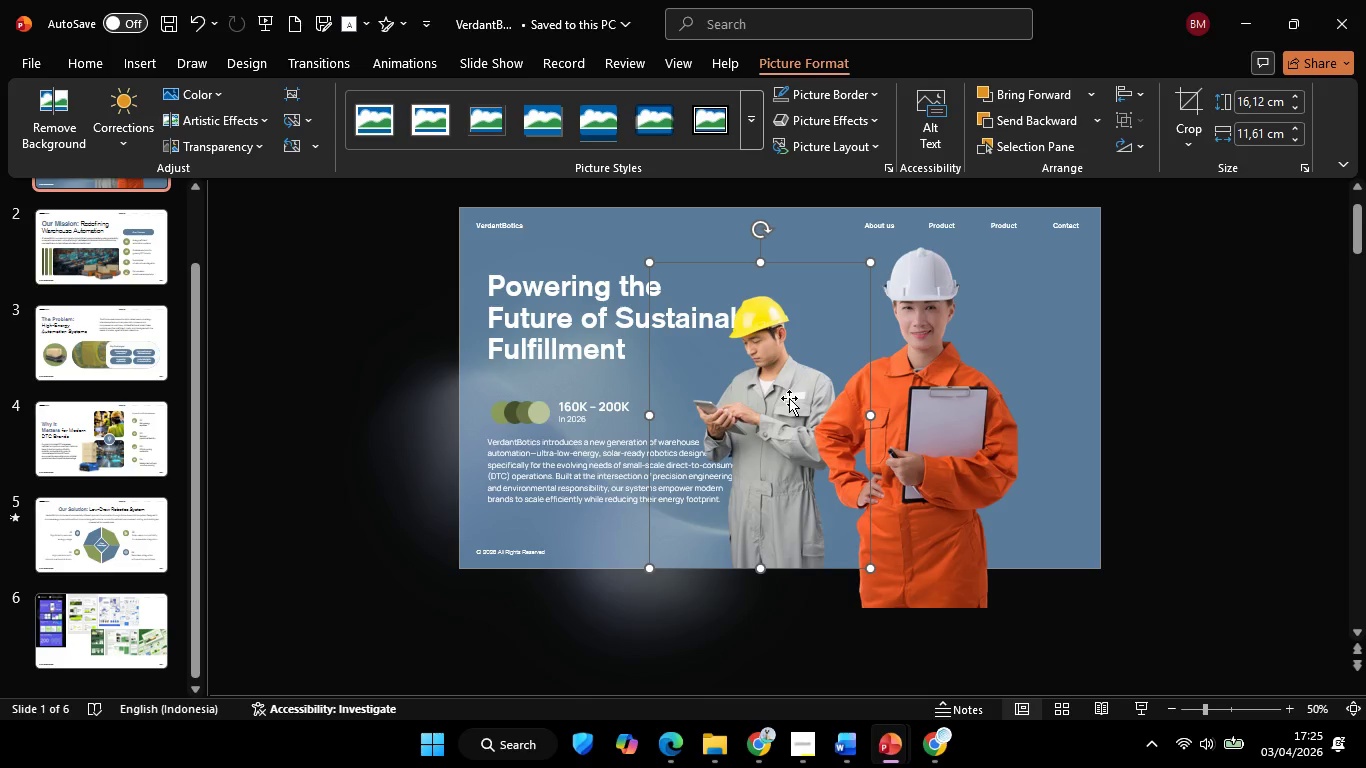 
left_click_drag(start_coordinate=[787, 397], to_coordinate=[822, 397])
 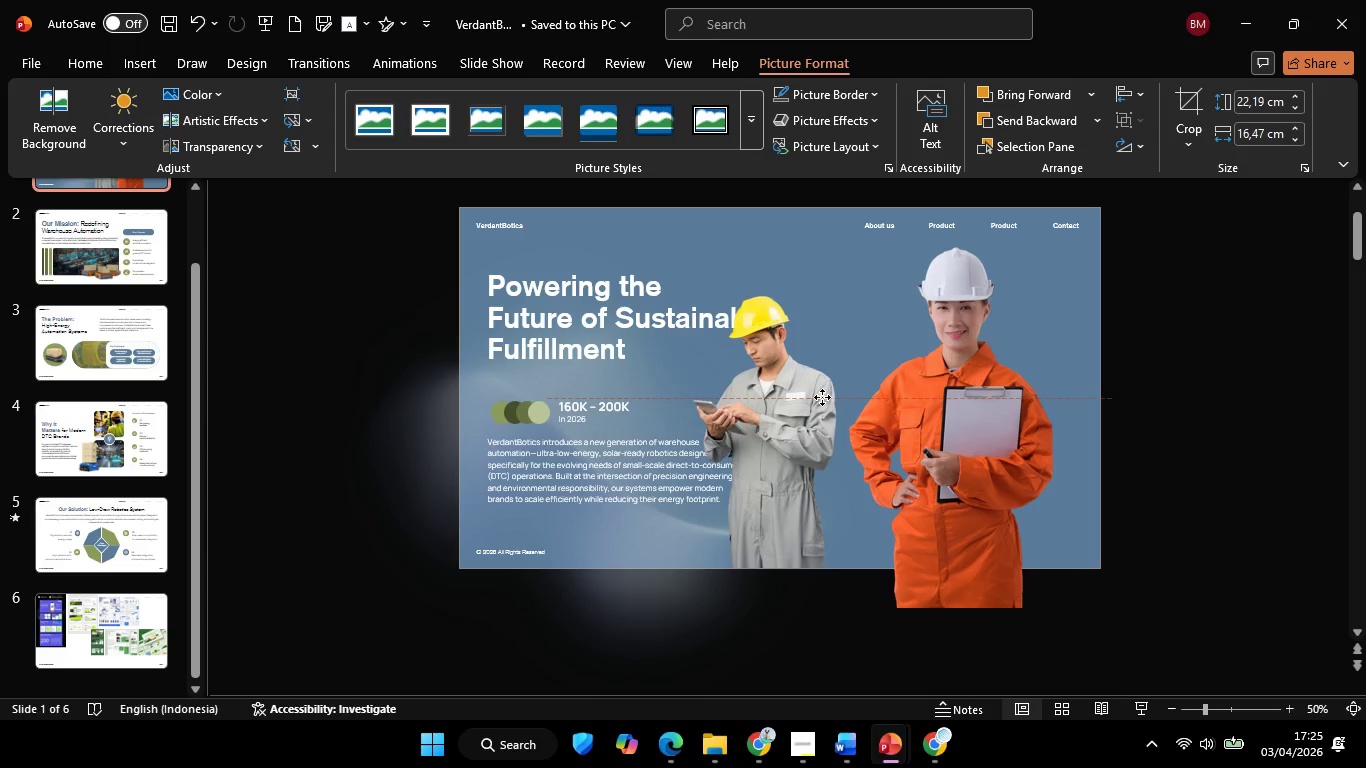 
key(Control+Z)
 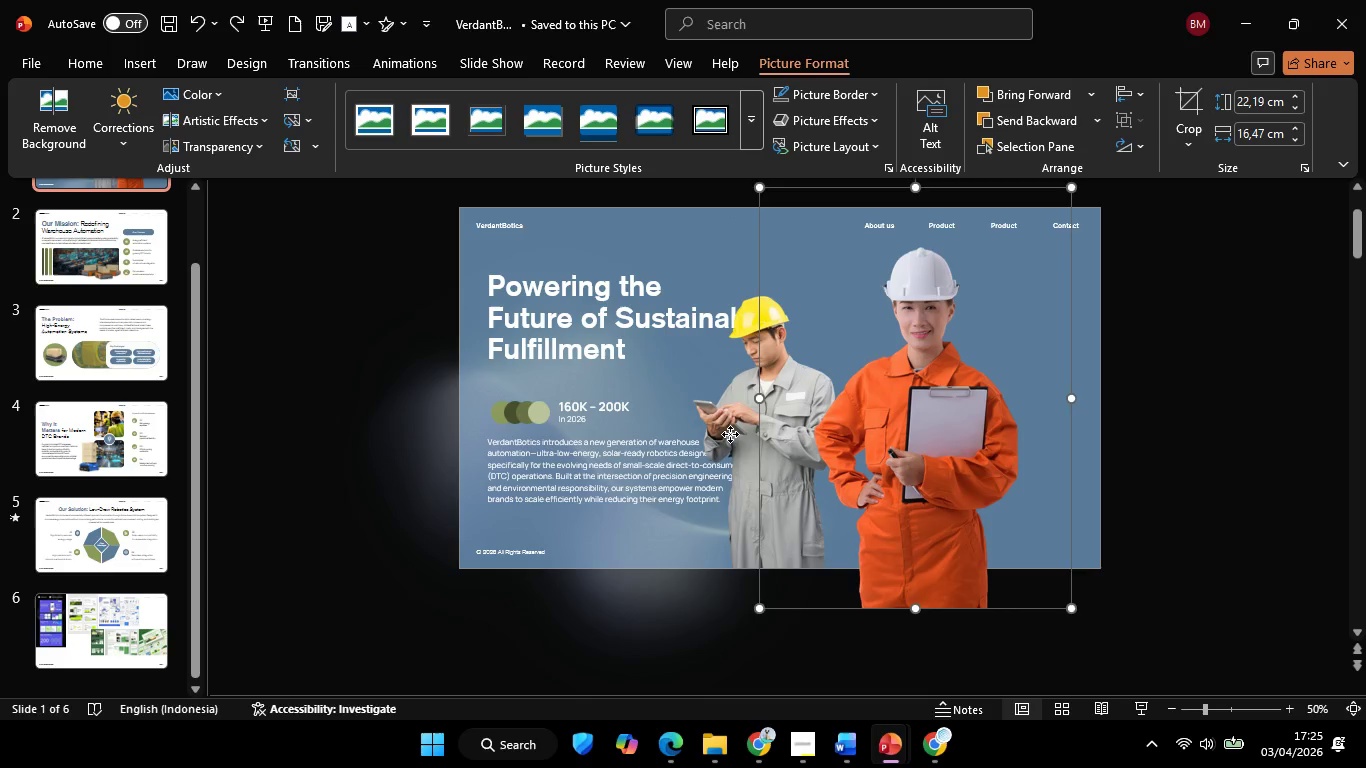 
left_click([730, 434])
 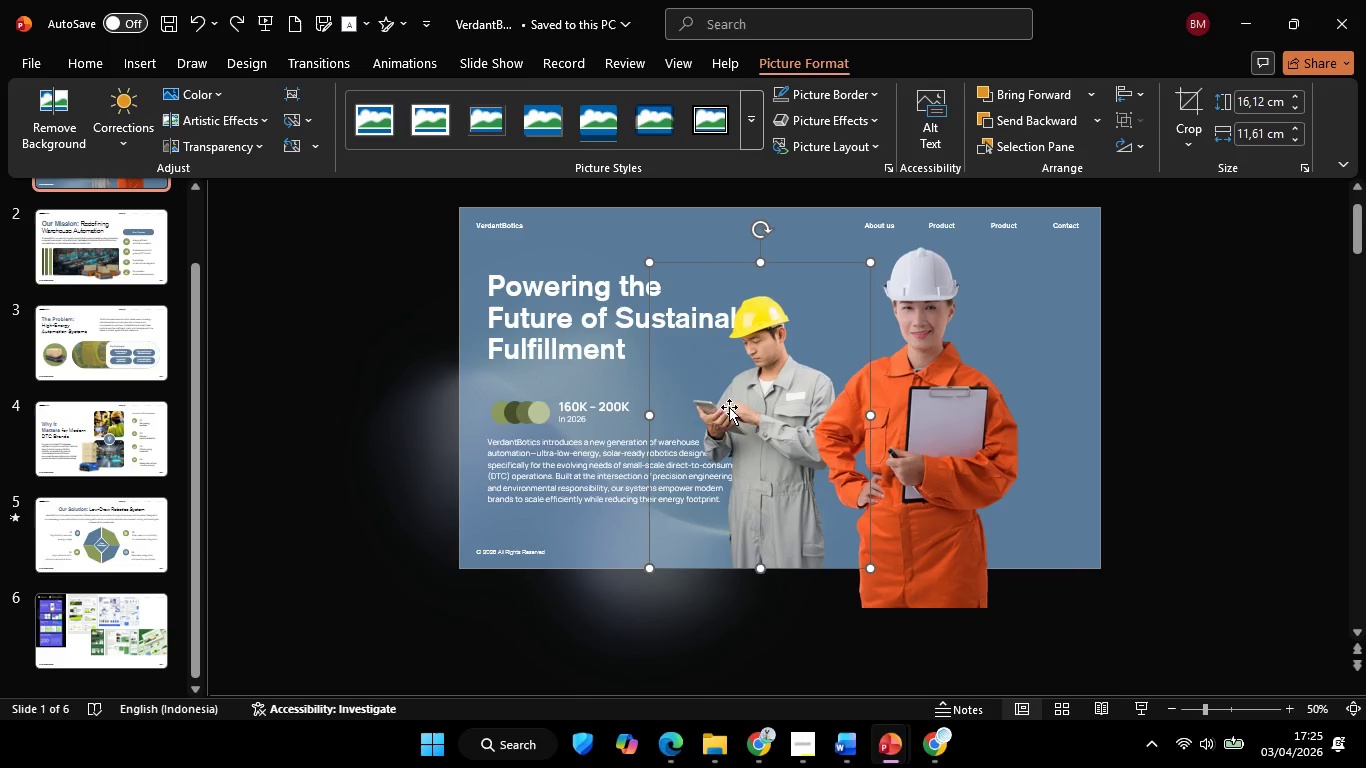 
left_click_drag(start_coordinate=[729, 407], to_coordinate=[794, 415])
 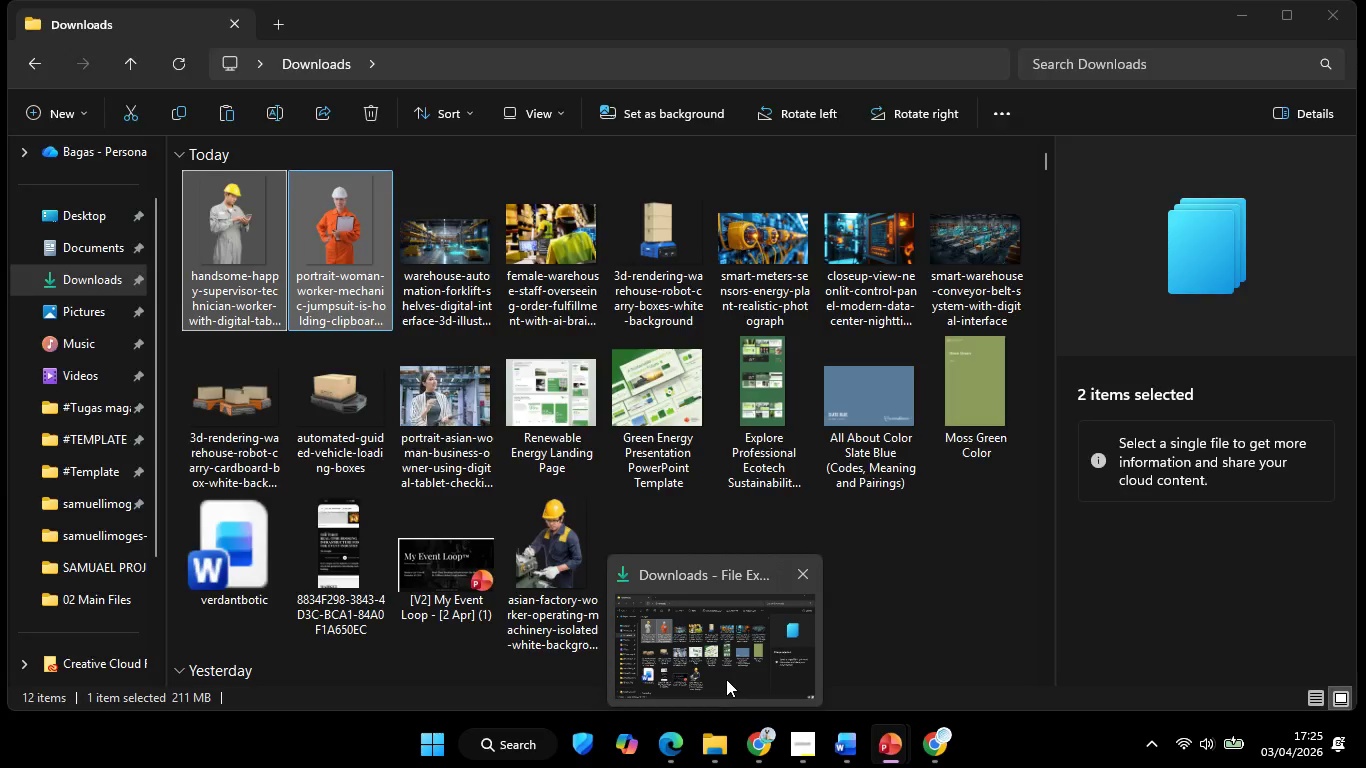 
left_click([575, 555])
 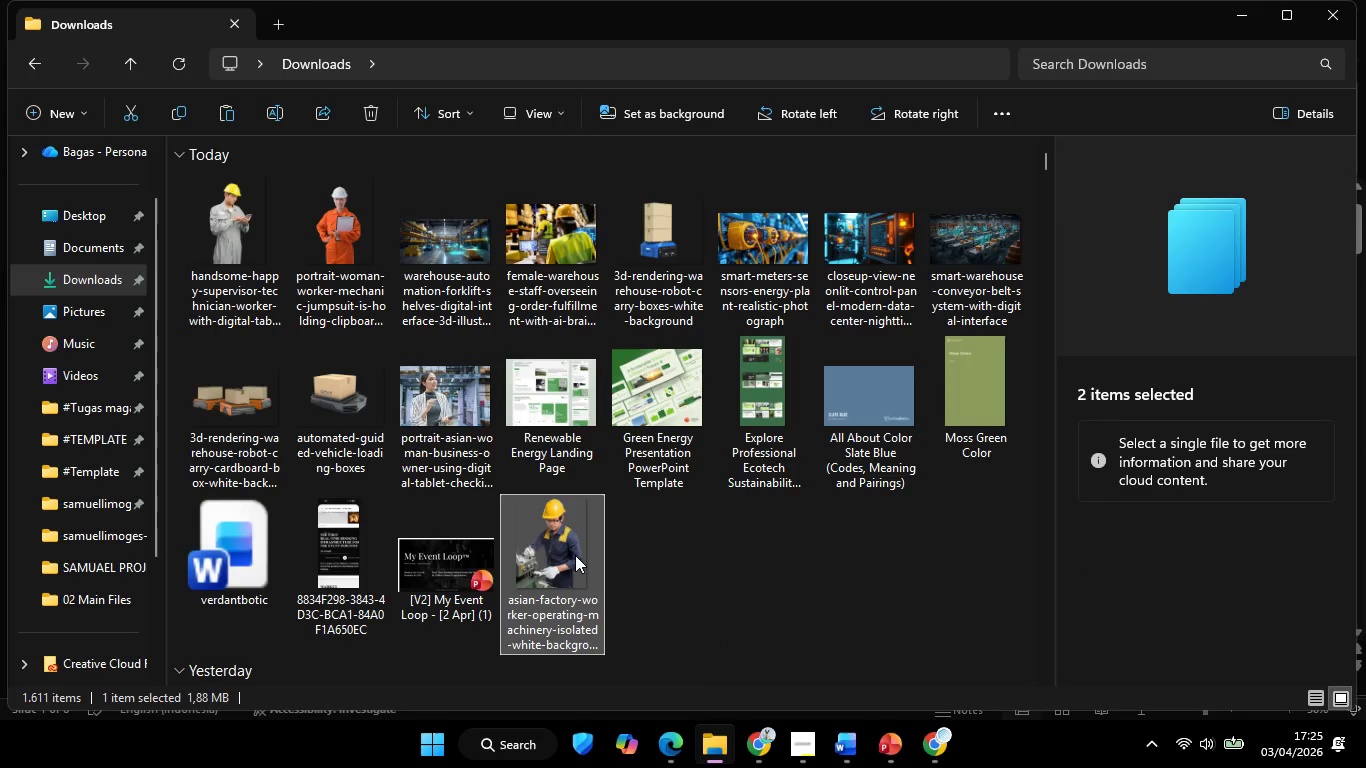 
key(Control+C)
 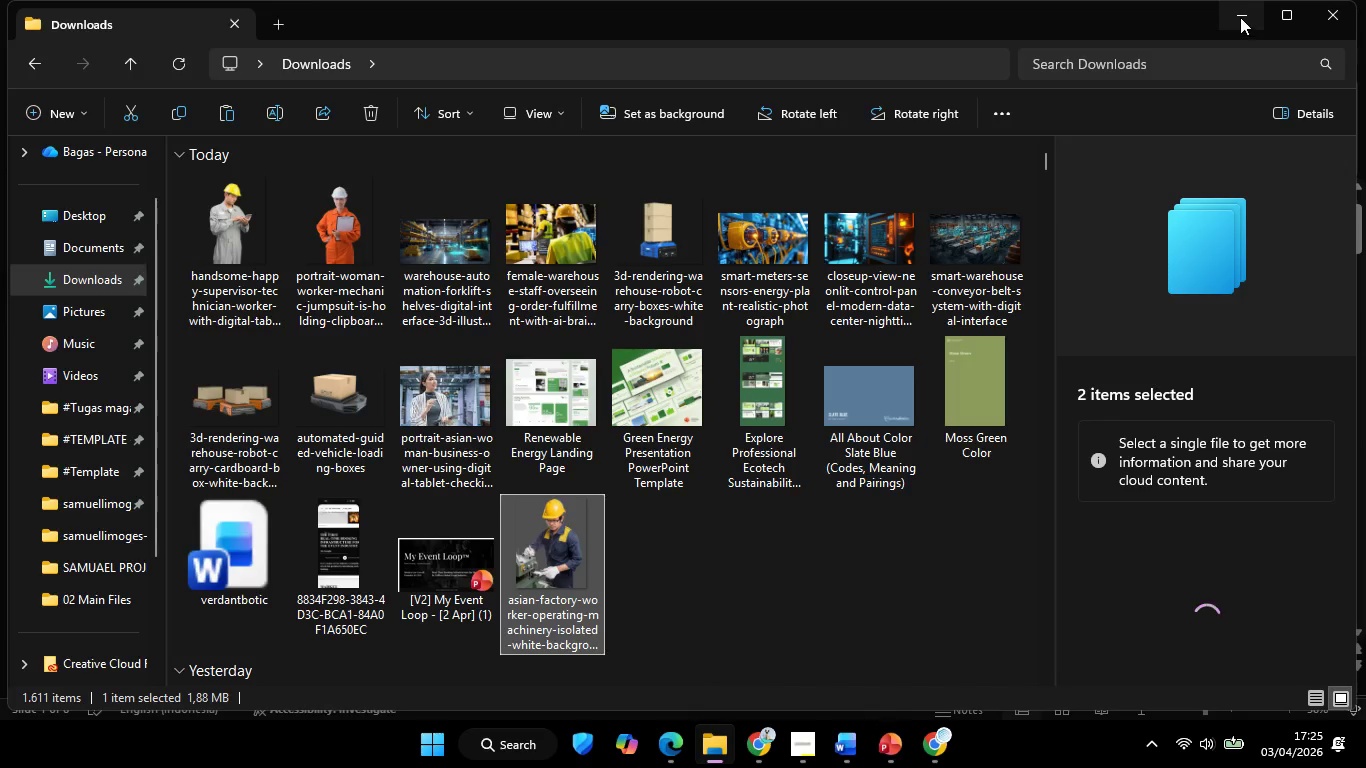 
left_click([1237, 13])
 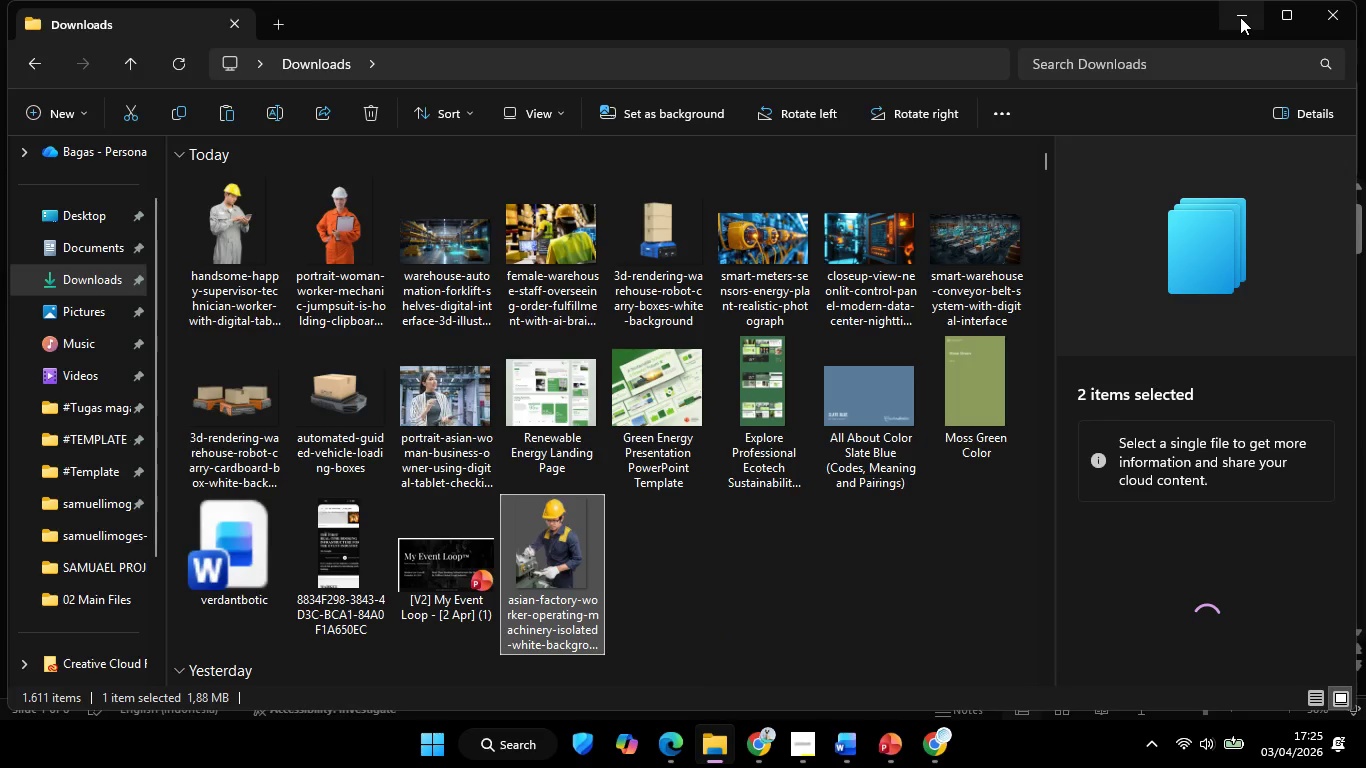 
key(Control+V)
 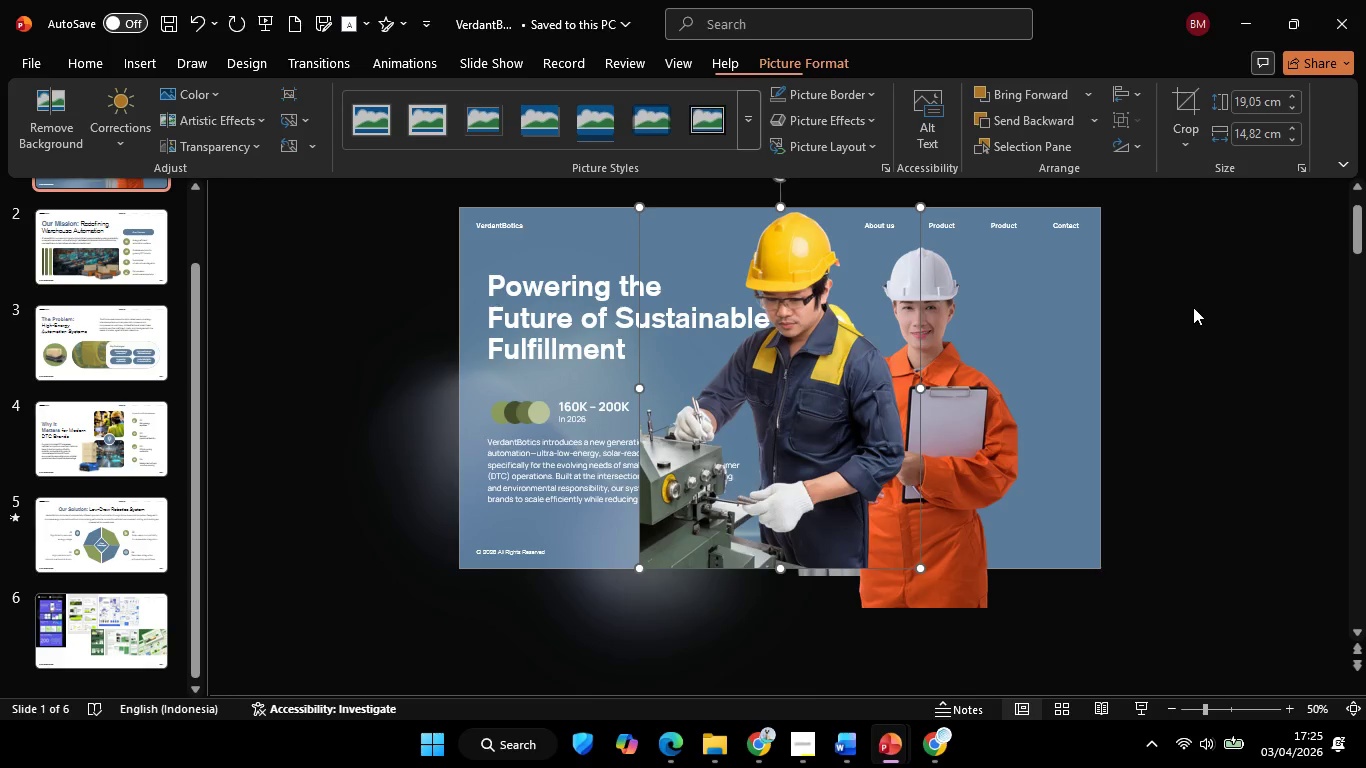 
left_click([1122, 151])
 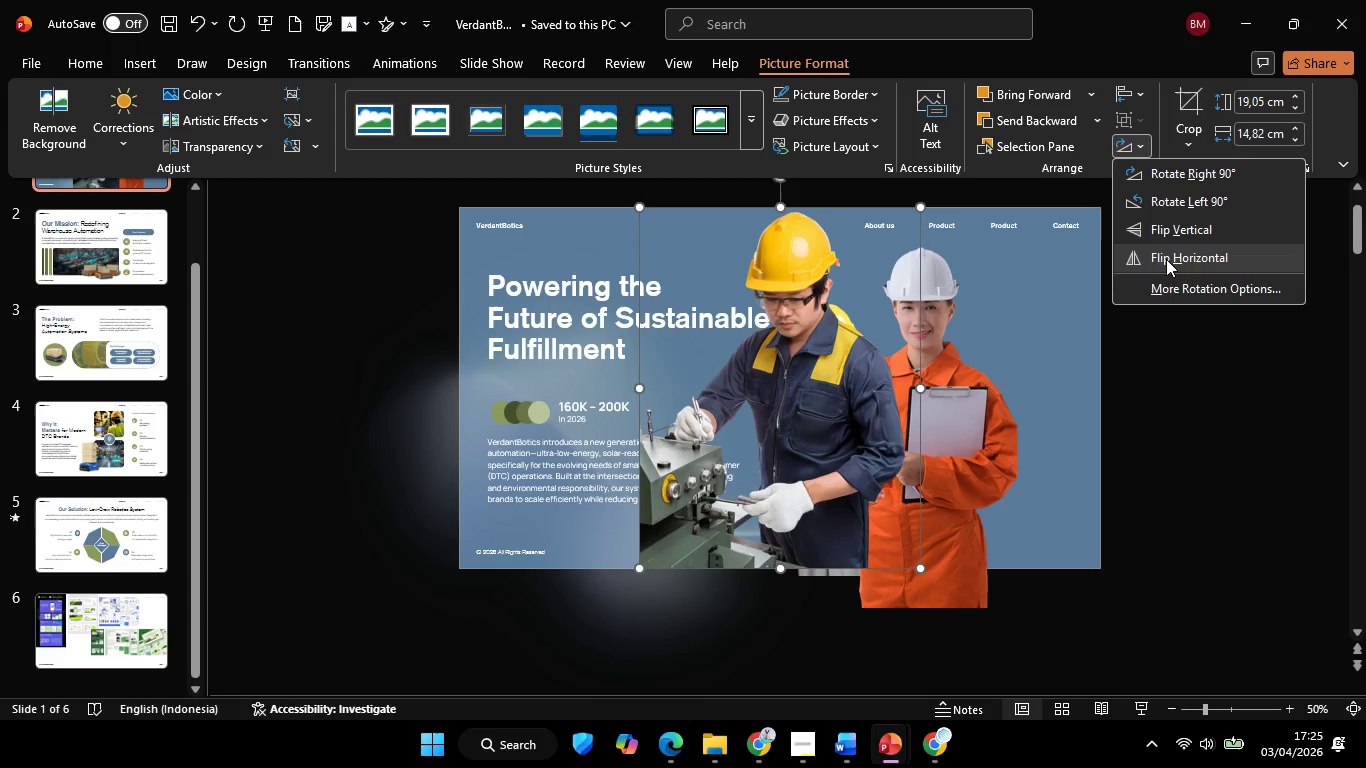 
left_click([1166, 259])
 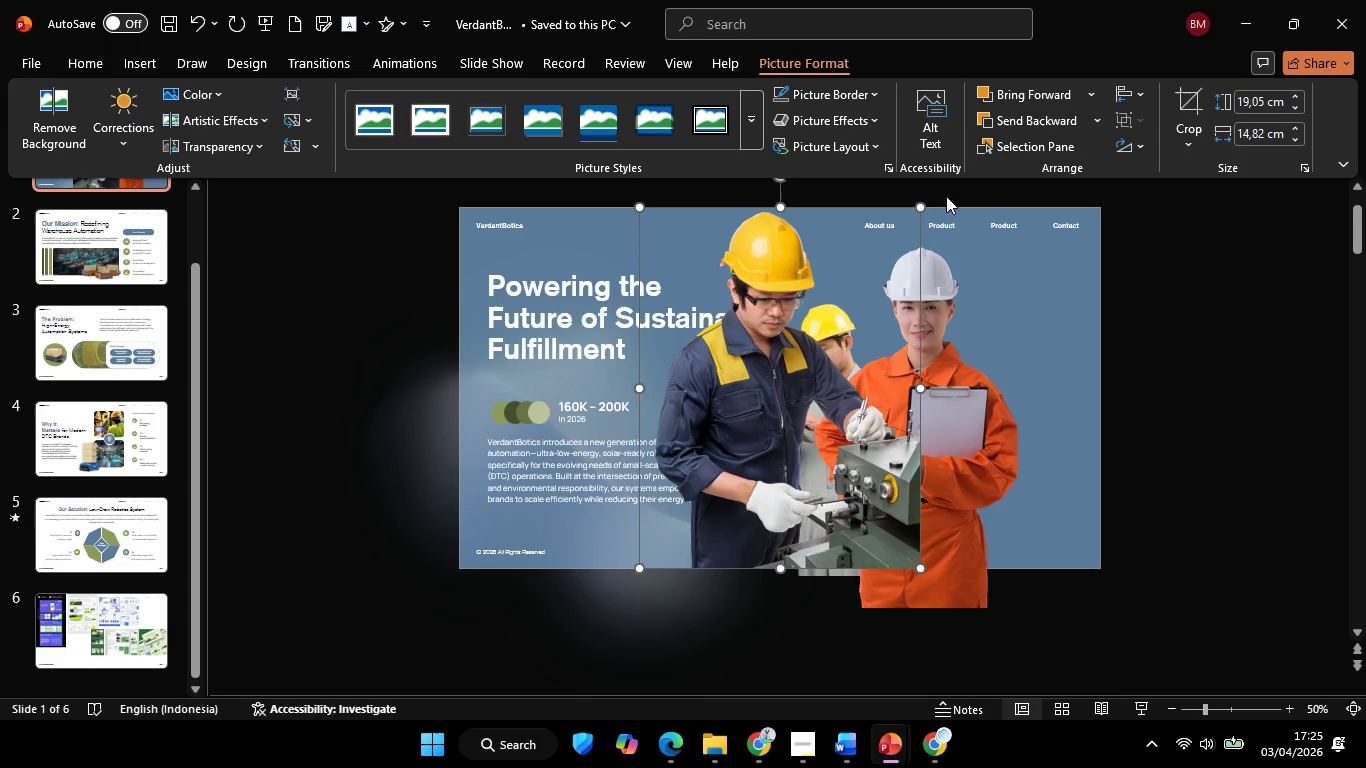 
hold_key(key=ShiftLeft, duration=1.76)
left_click_drag(start_coordinate=[922, 209], to_coordinate=[854, 296])
 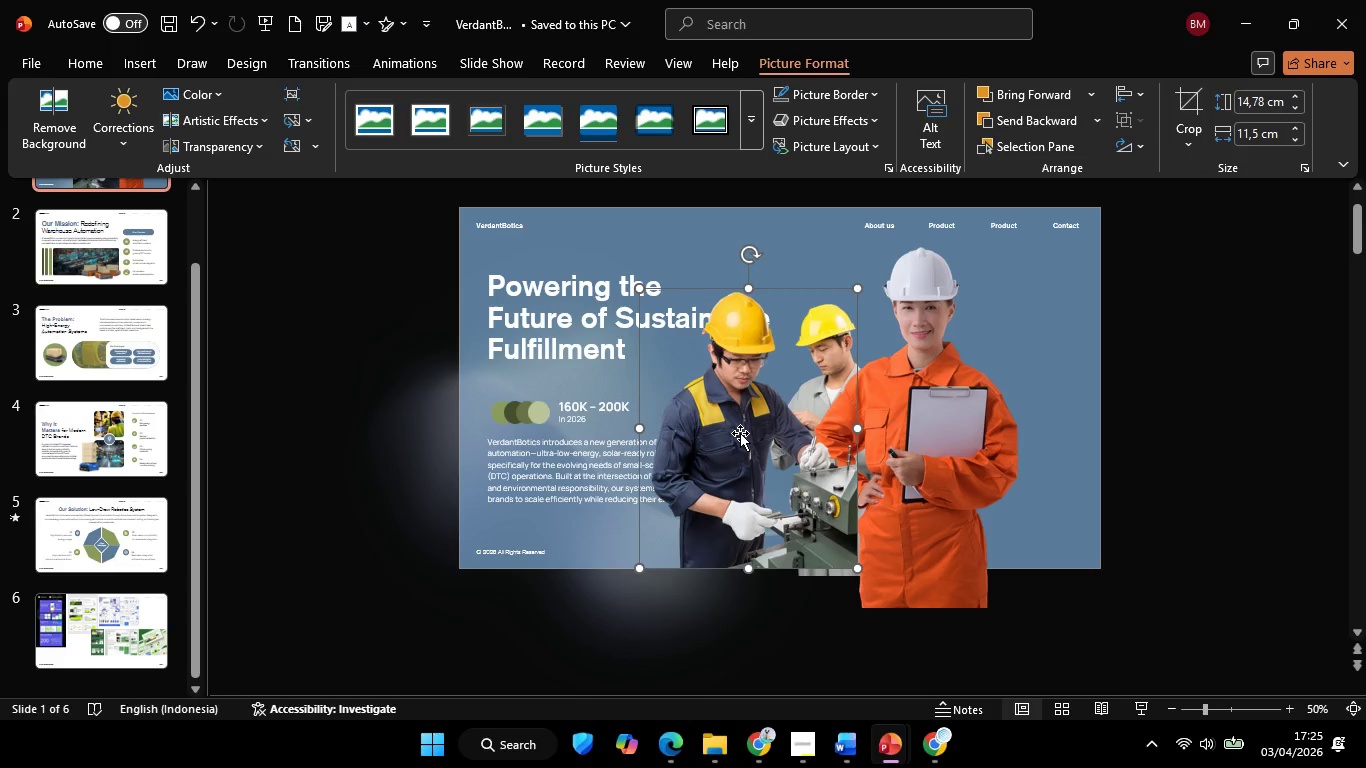 
hold_key(key=ShiftLeft, duration=1.66)
left_click_drag(start_coordinate=[733, 430], to_coordinate=[1013, 450])
 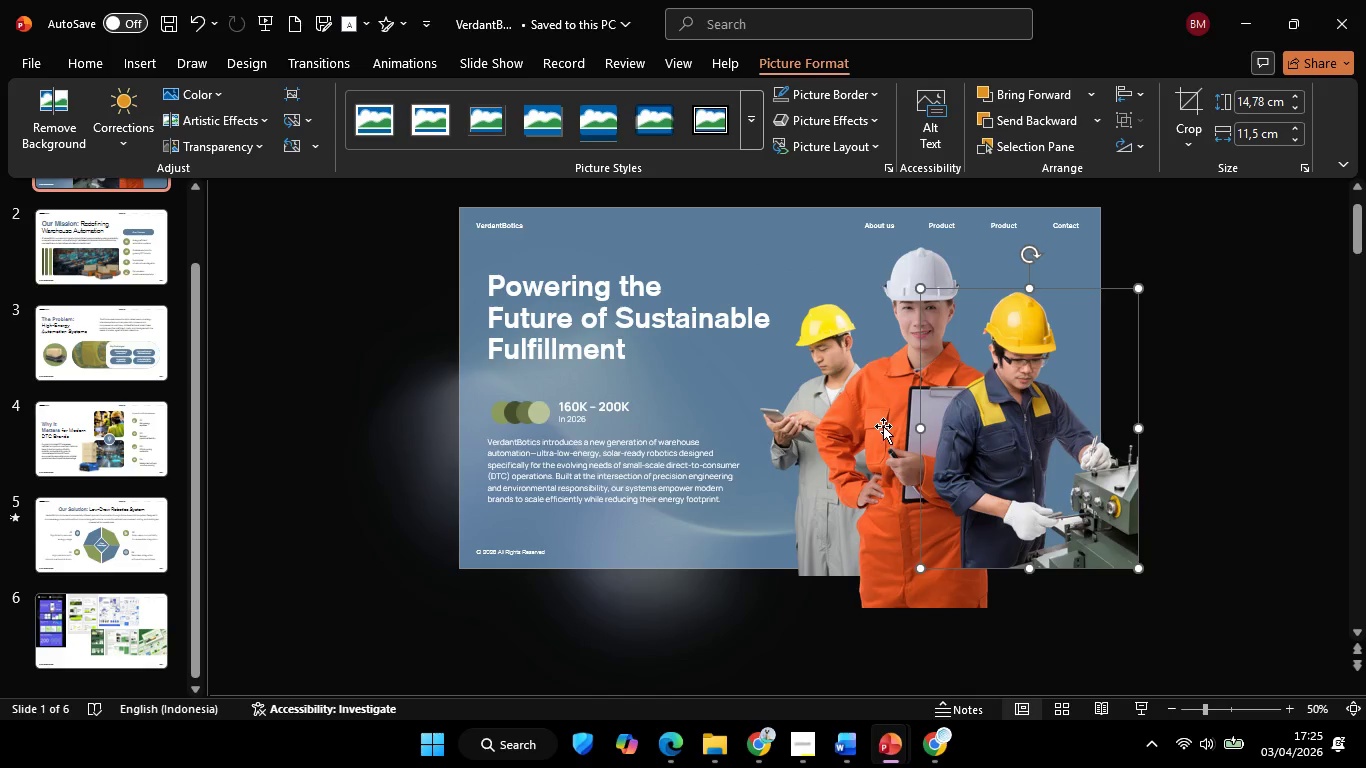 
left_click([883, 426])
 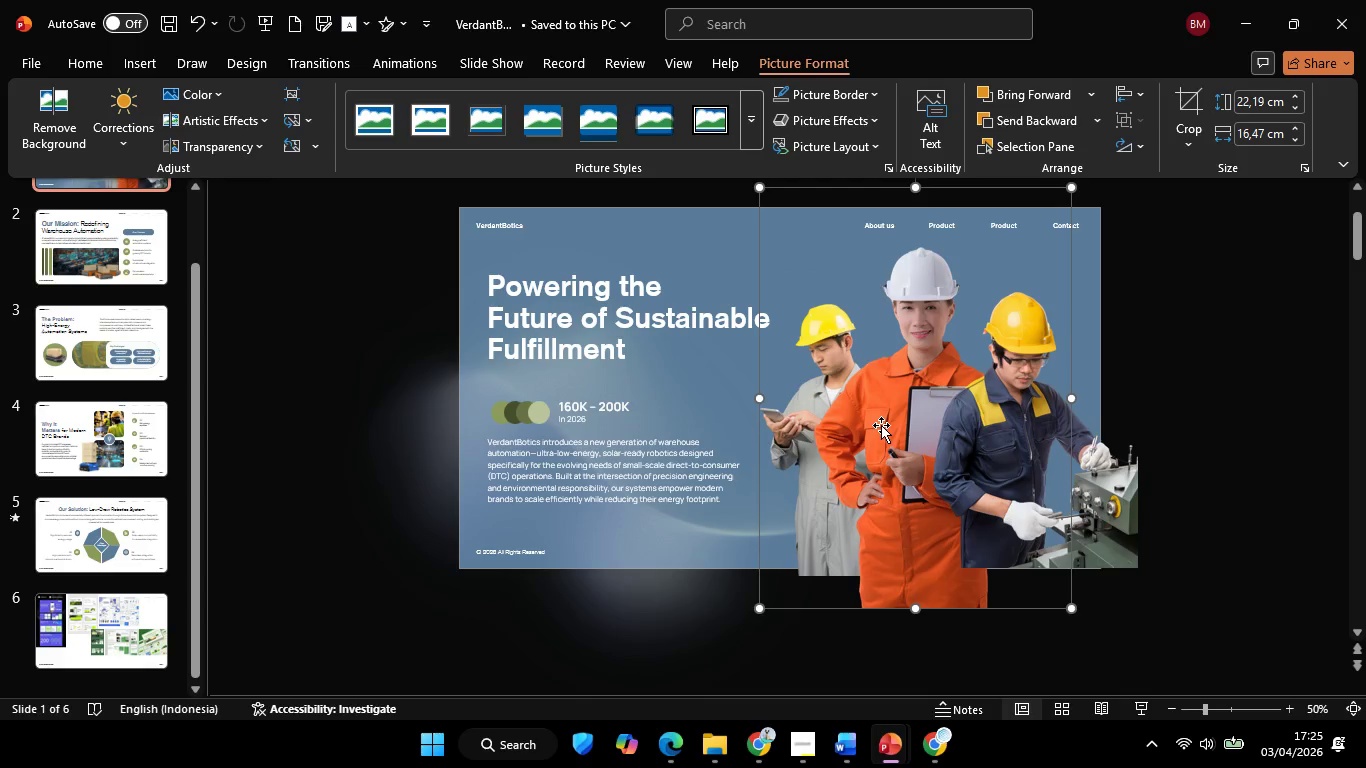 
right_click([881, 425])
 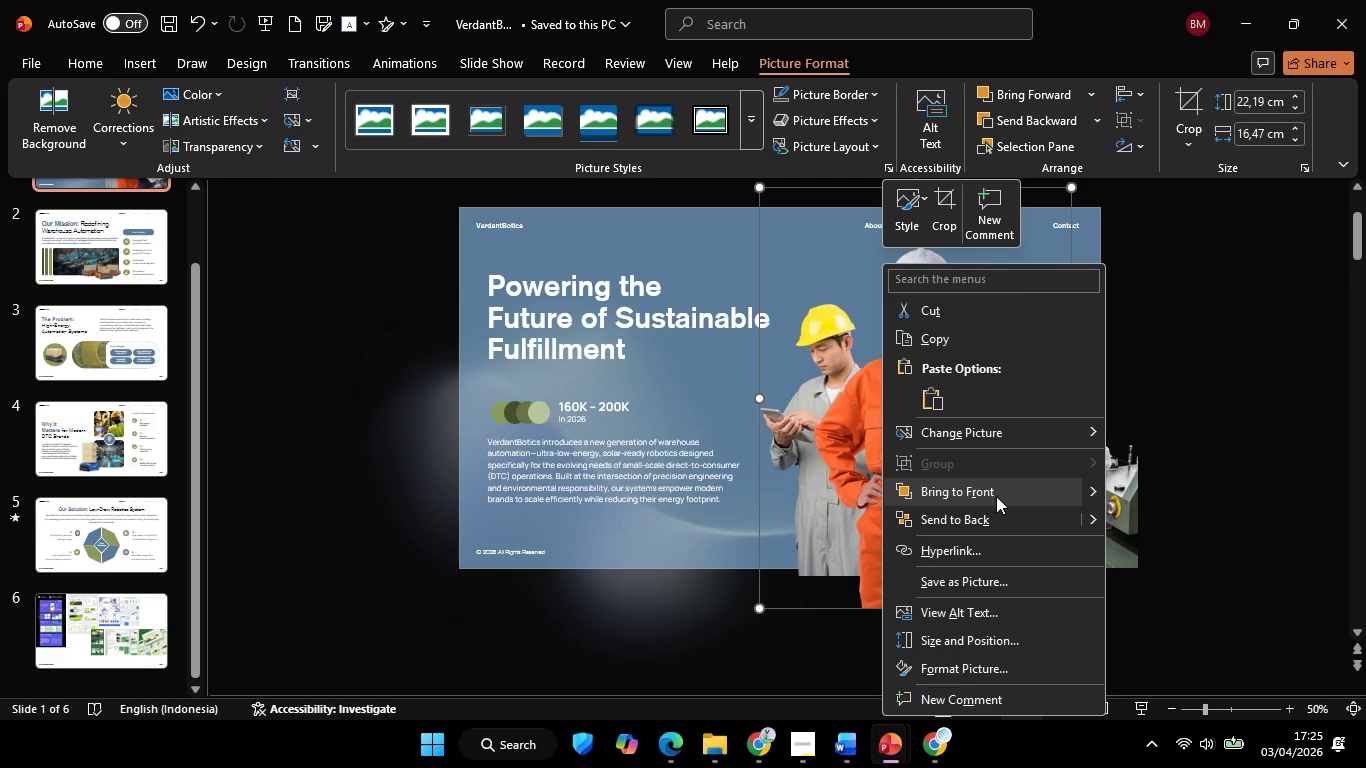 
left_click([993, 499])
 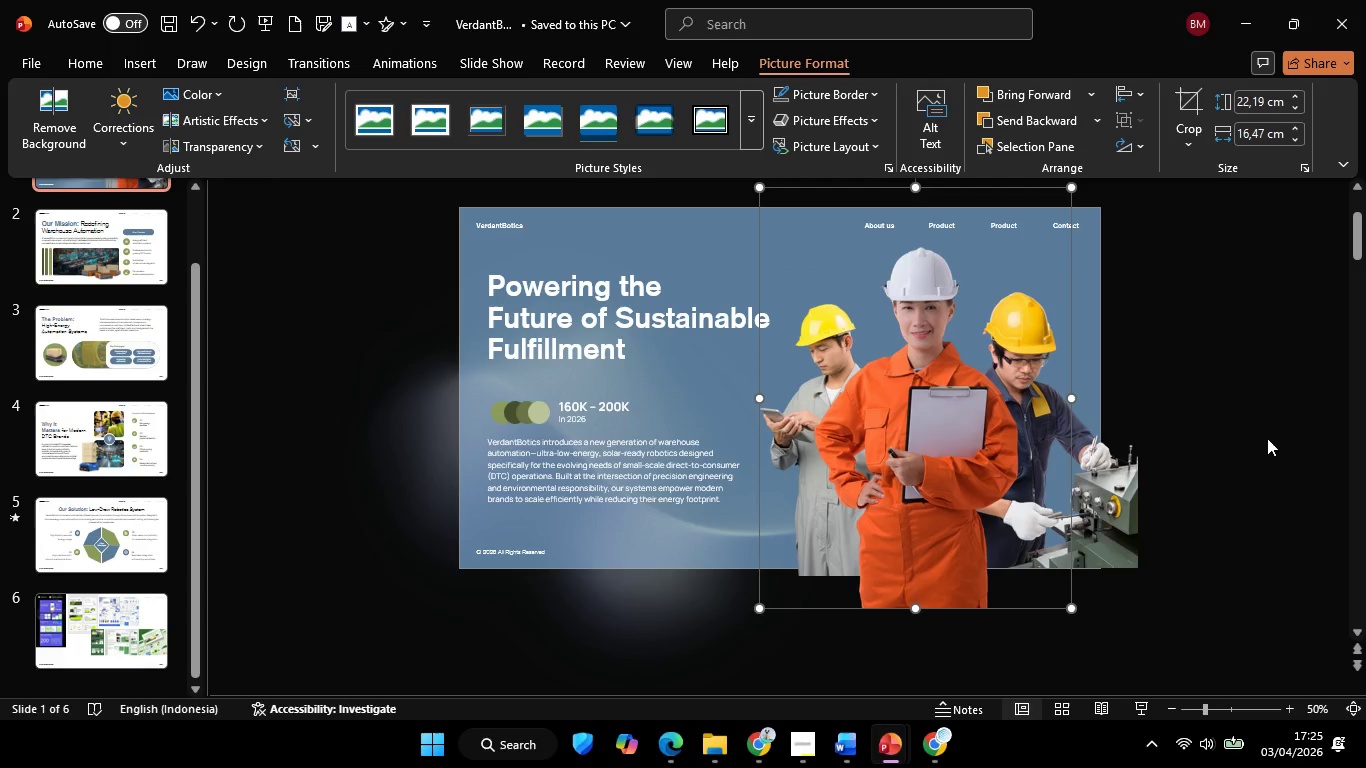 
left_click([1267, 438])
 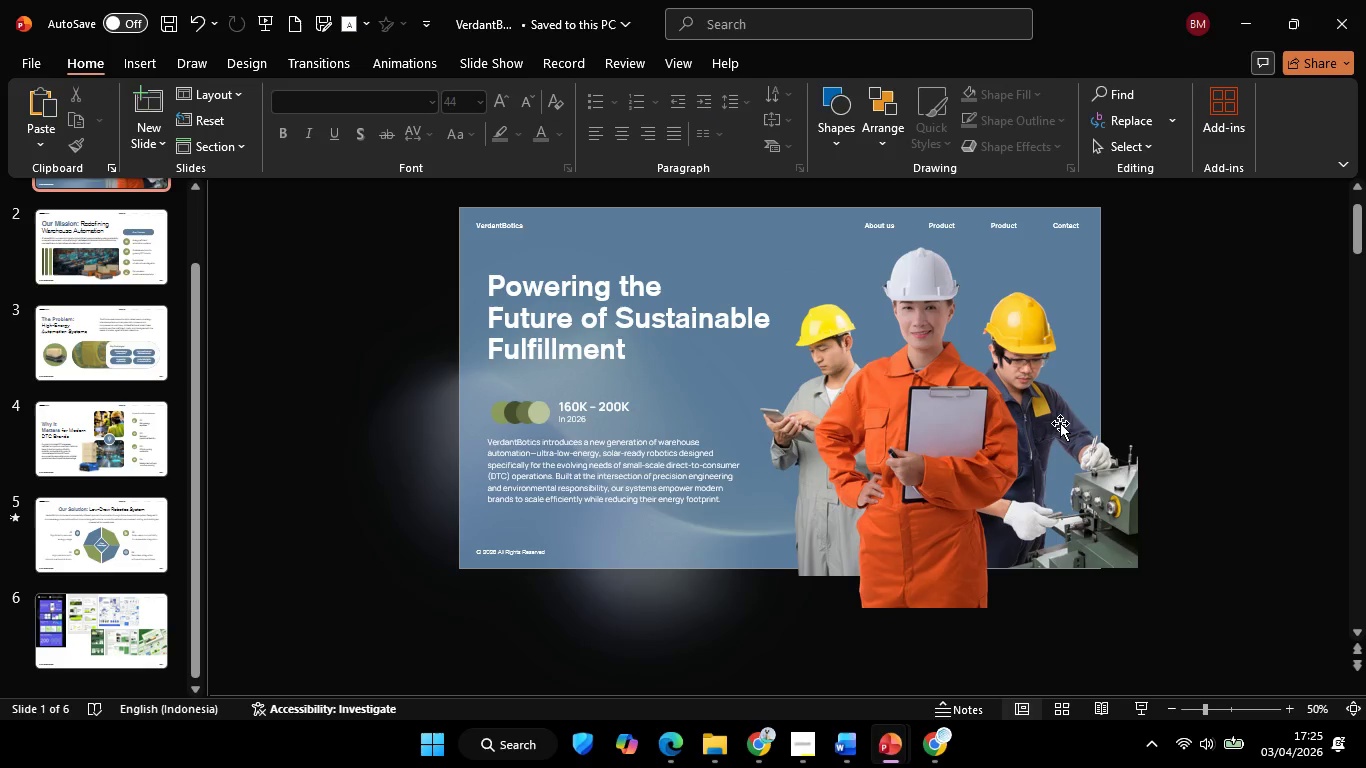 
left_click([1058, 421])
 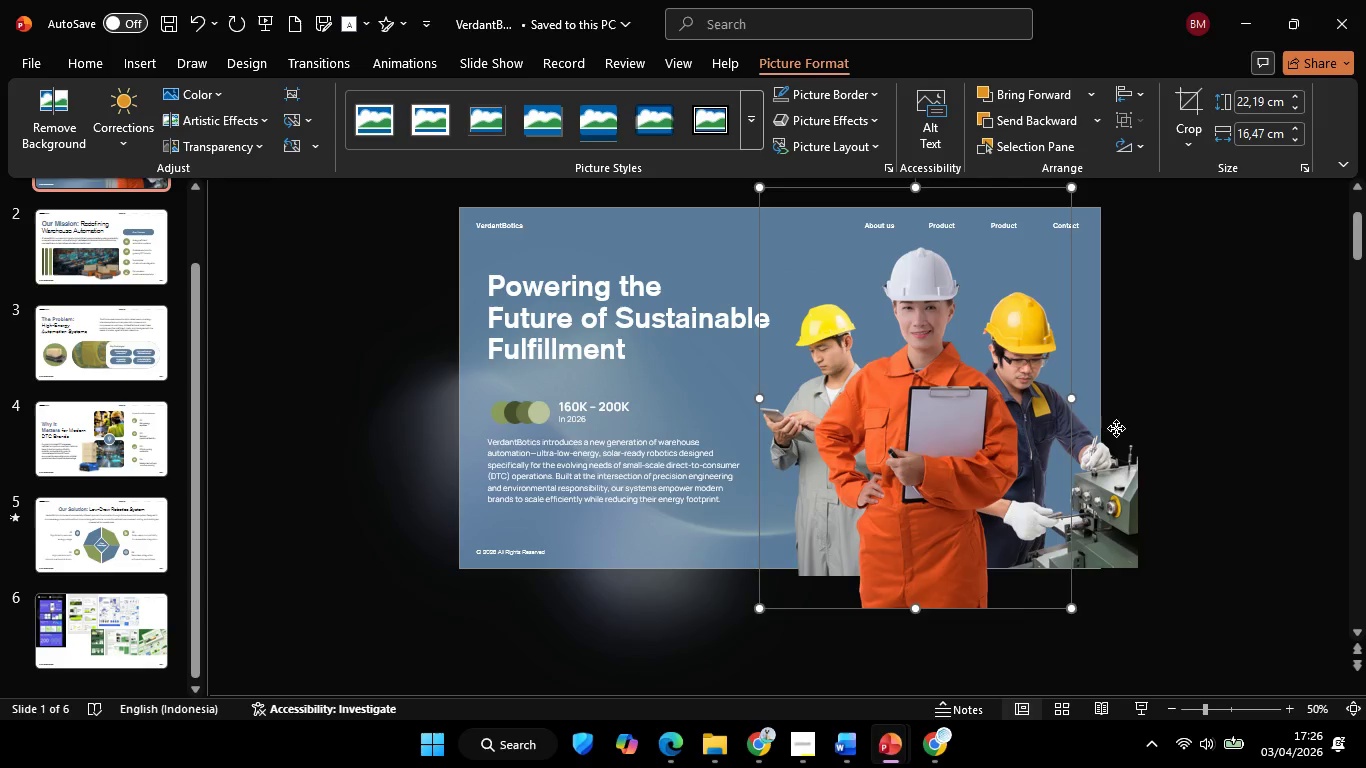 
left_click([1116, 428])
 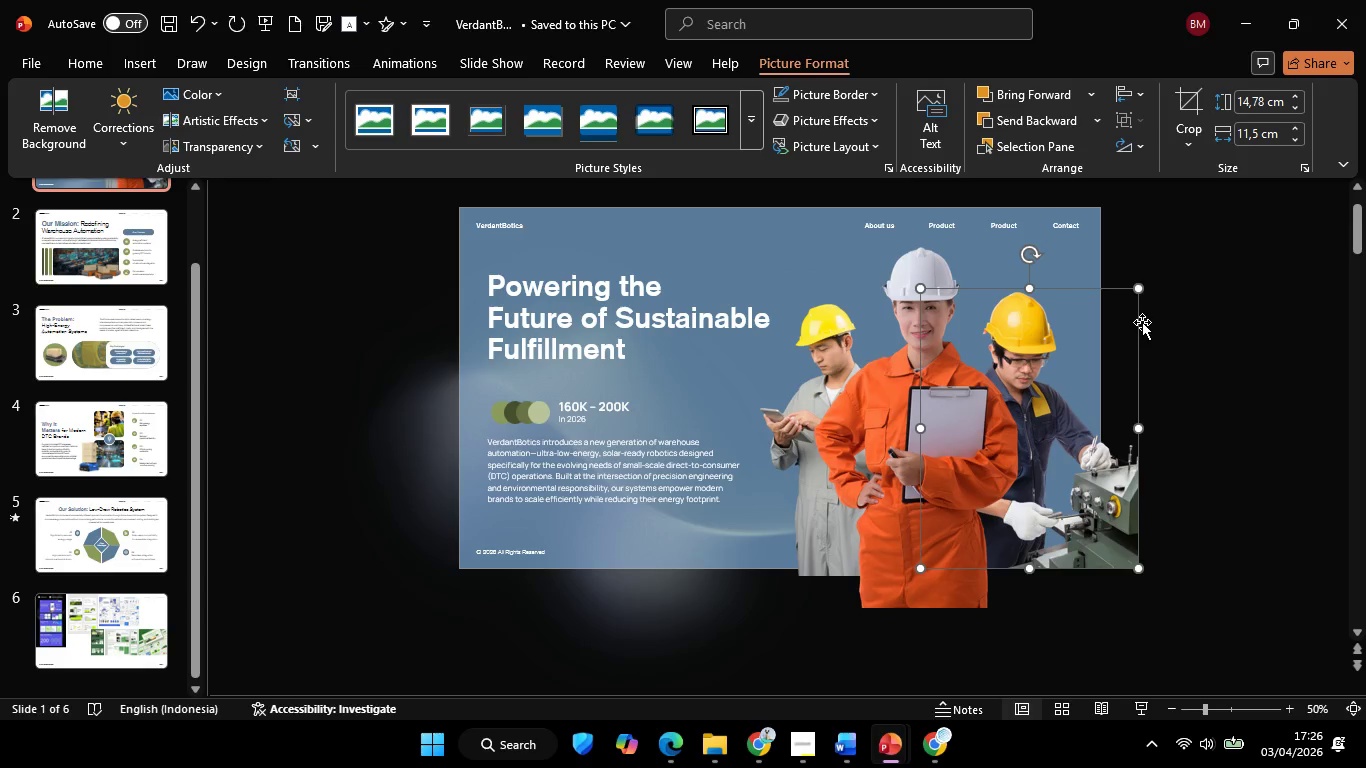 
hold_key(key=ShiftLeft, duration=2.27)
left_click_drag(start_coordinate=[1140, 292], to_coordinate=[1130, 332])
 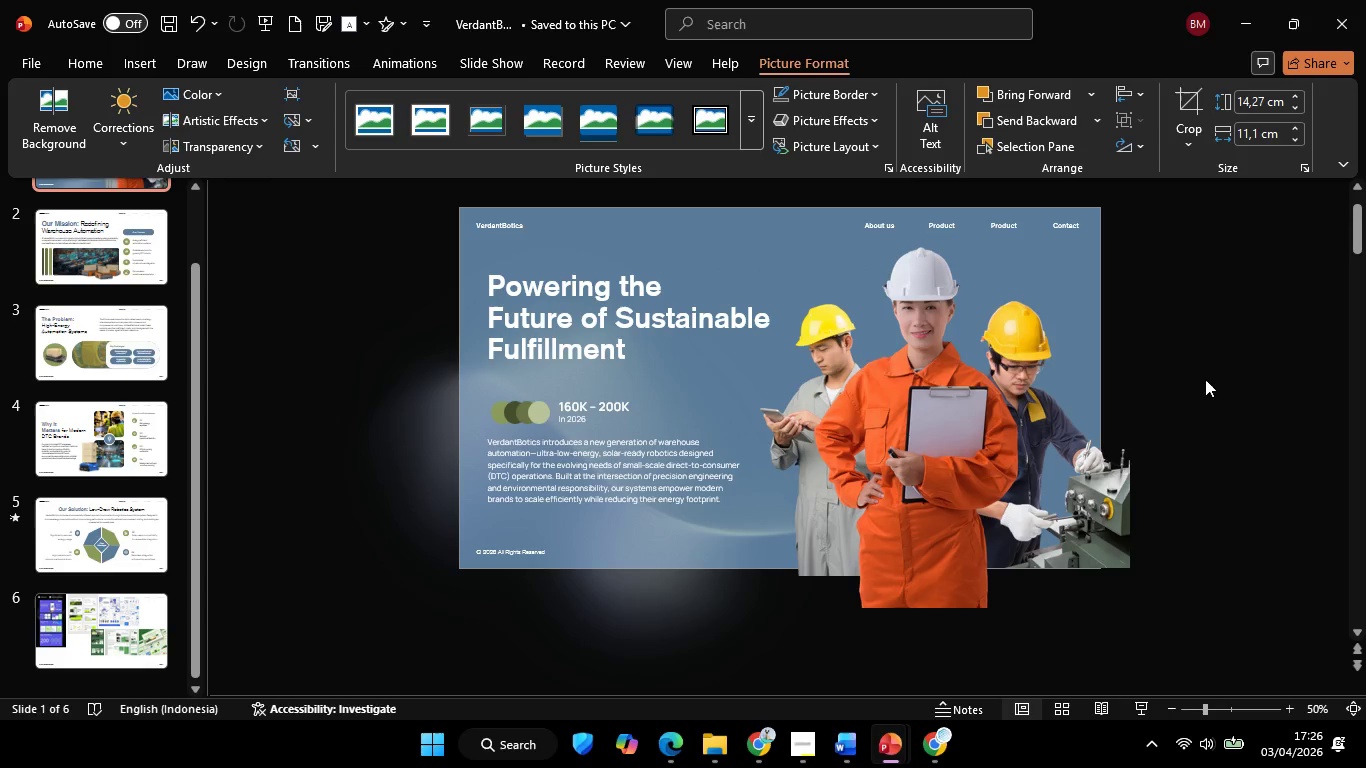 
double_click([1222, 422])
 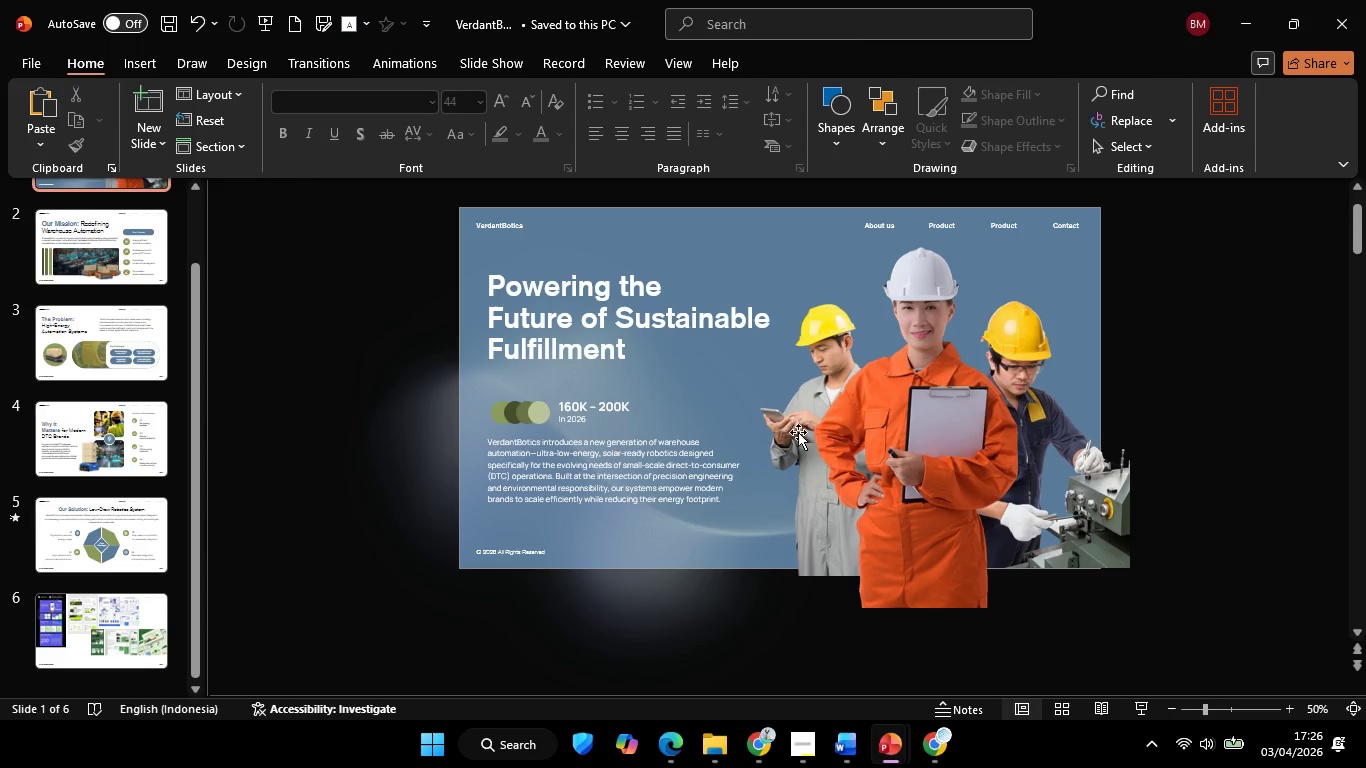 
left_click([795, 429])
 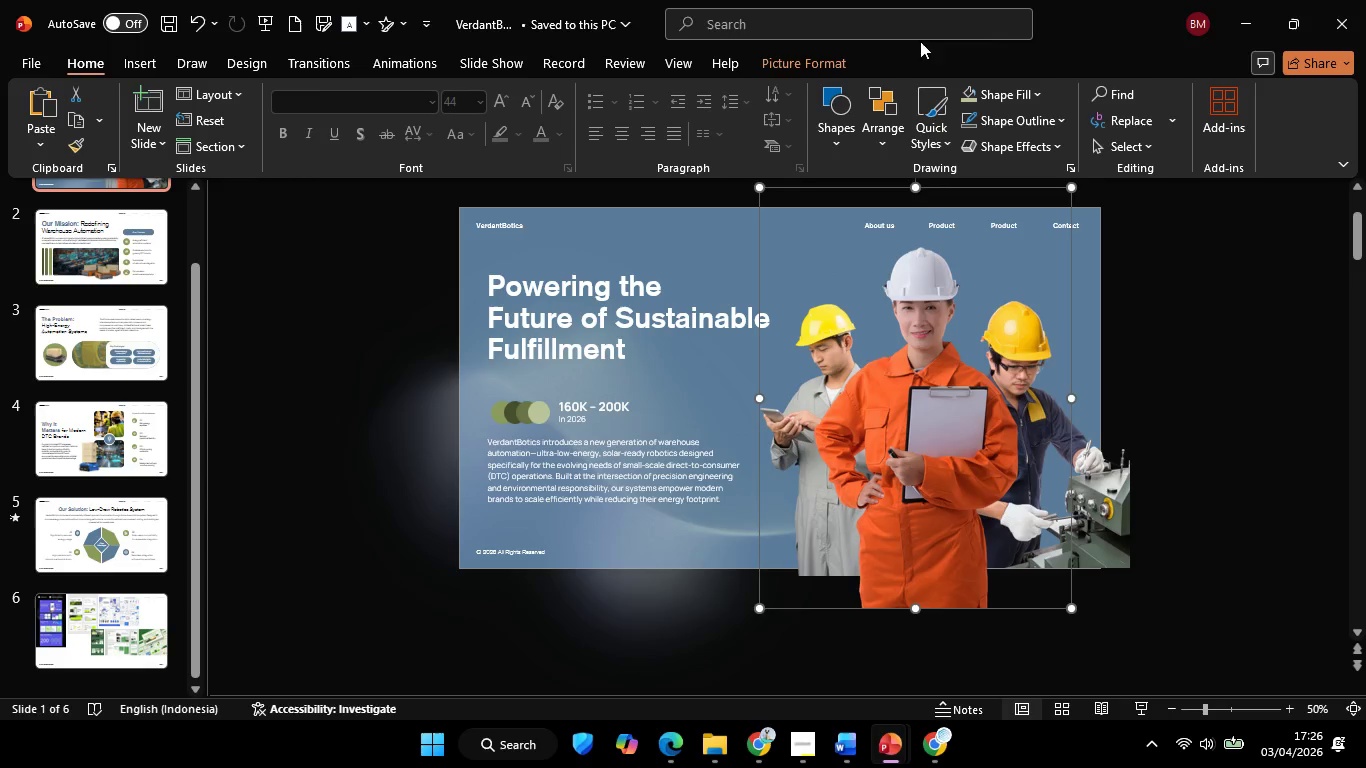 
left_click([830, 57])
 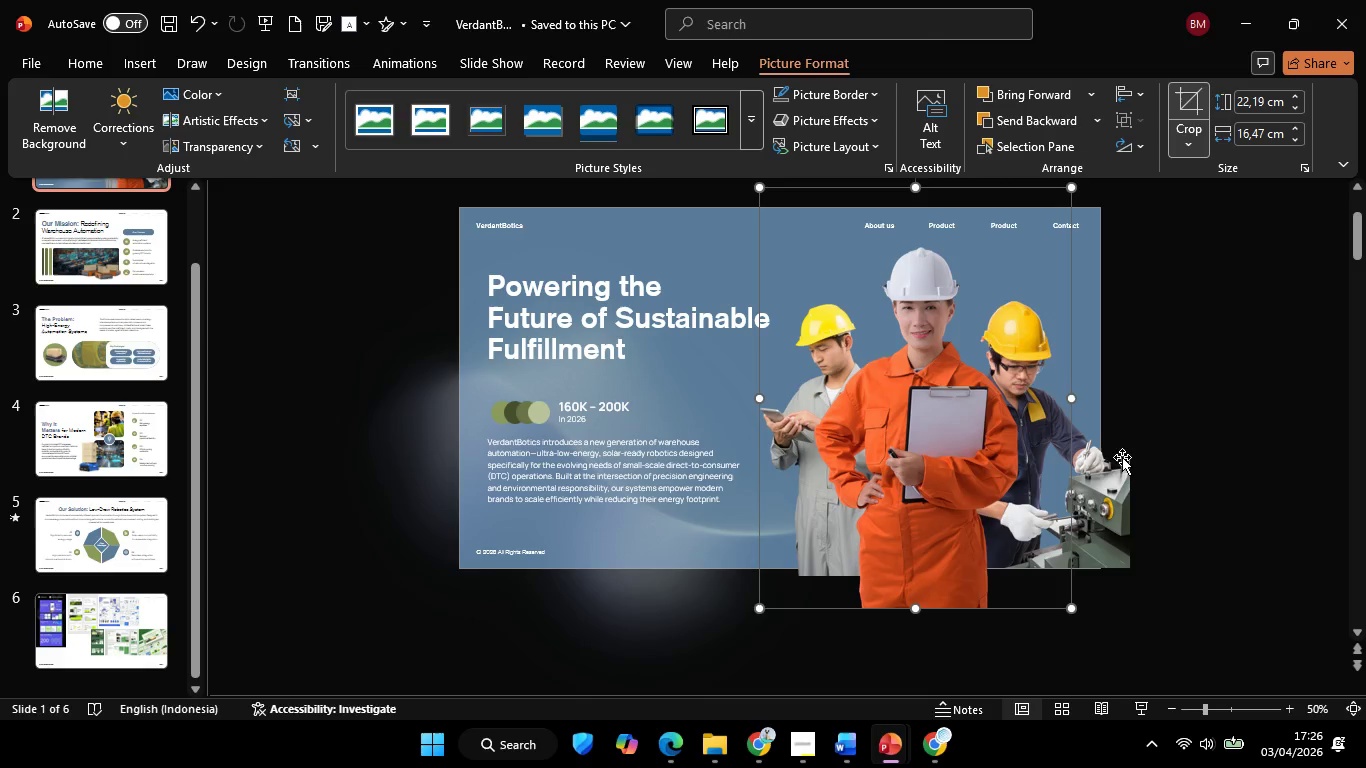 
hold_key(key=ShiftLeft, duration=4.52)
hold_key(key=ControlLeft, duration=2.22)
left_click_drag(start_coordinate=[1068, 406], to_coordinate=[1032, 413])
 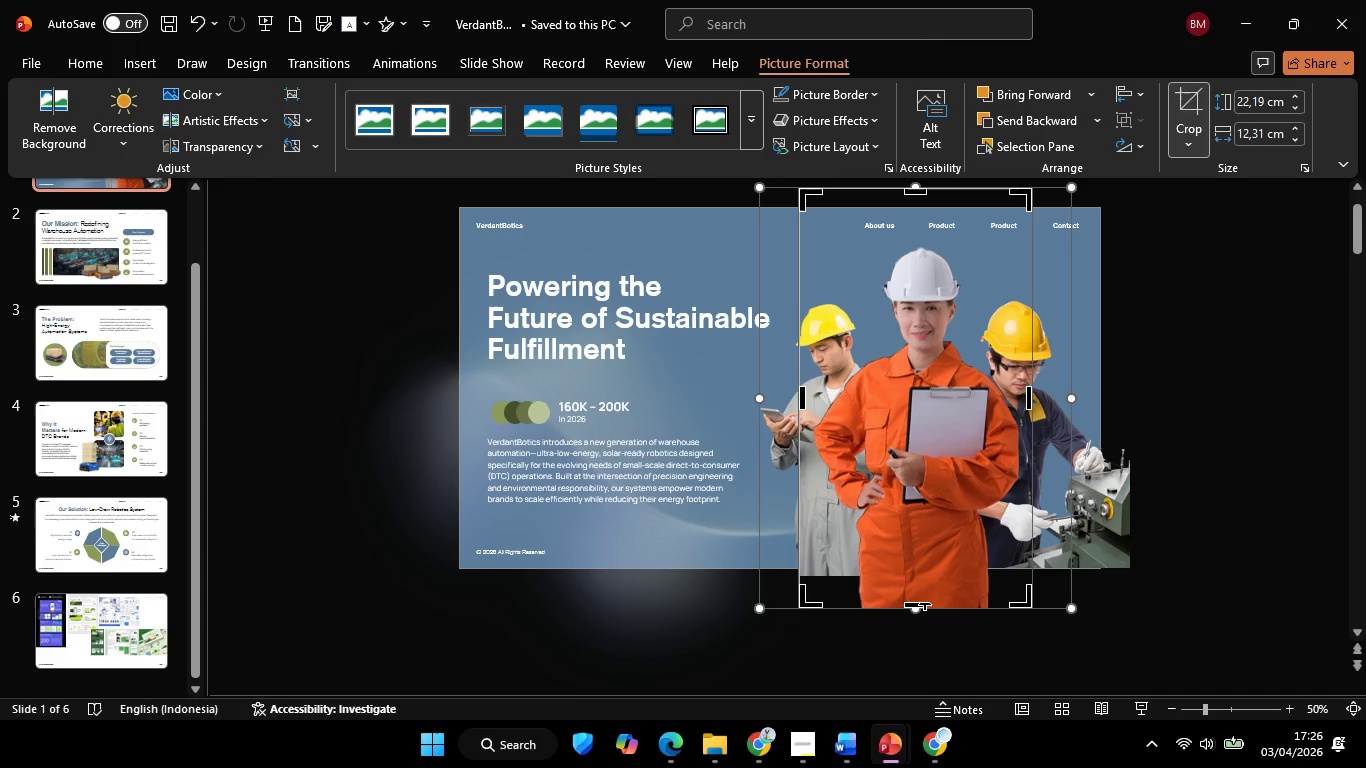 
left_click_drag(start_coordinate=[925, 603], to_coordinate=[926, 565])
 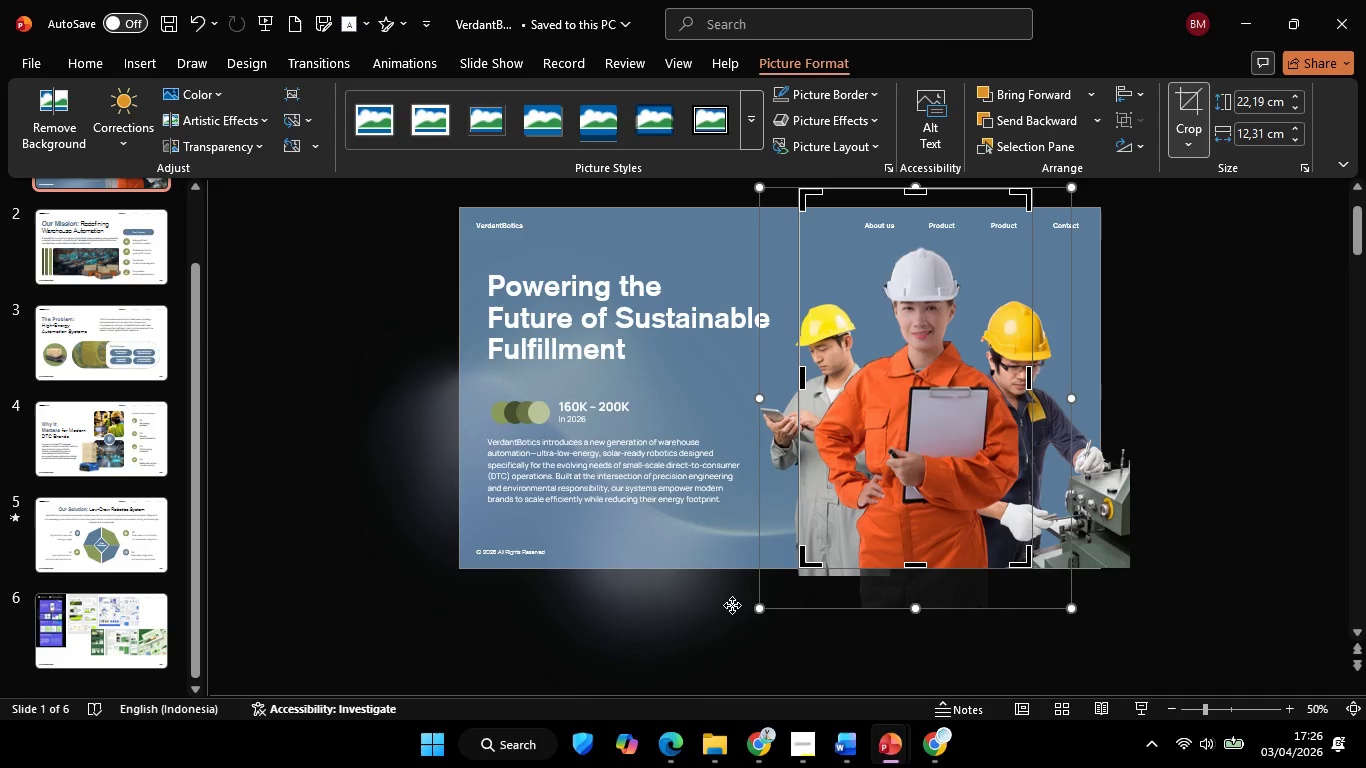 
left_click([722, 605])
 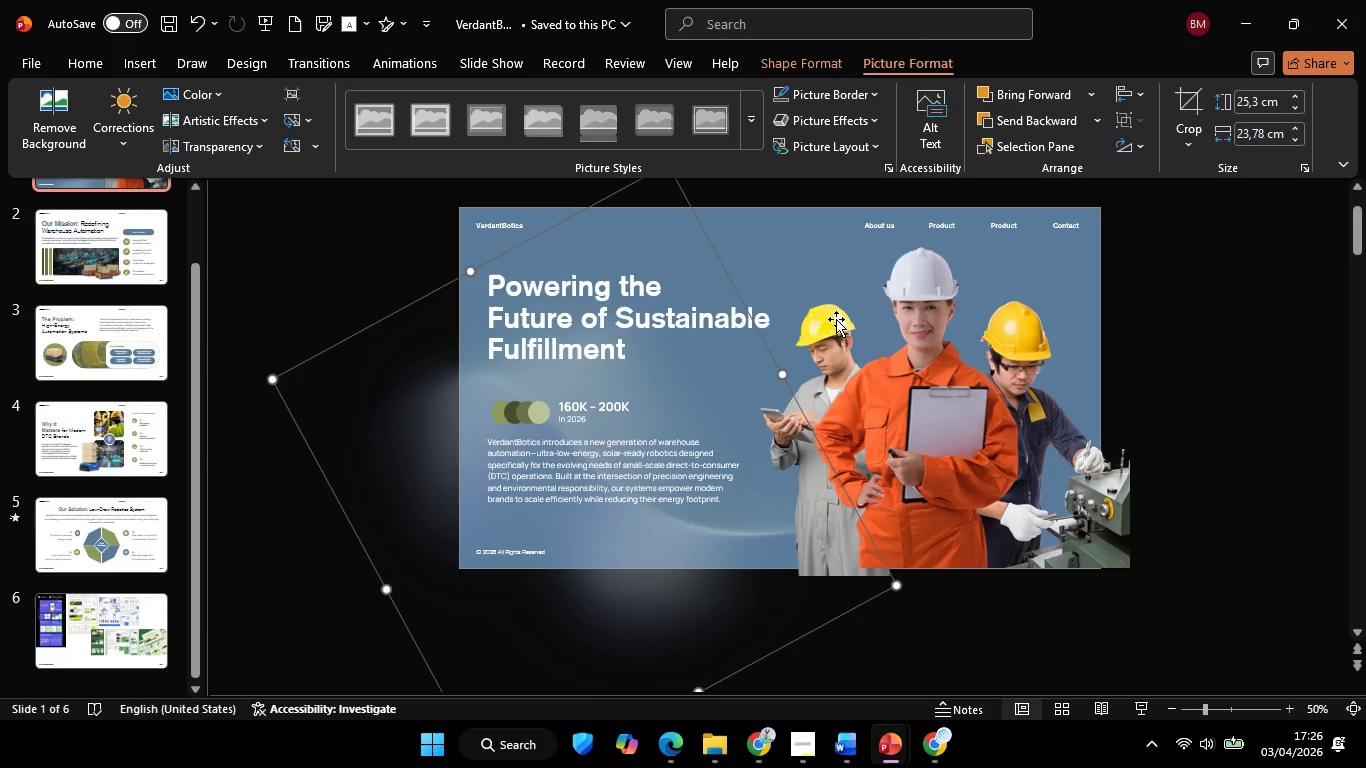 
left_click([836, 319])
 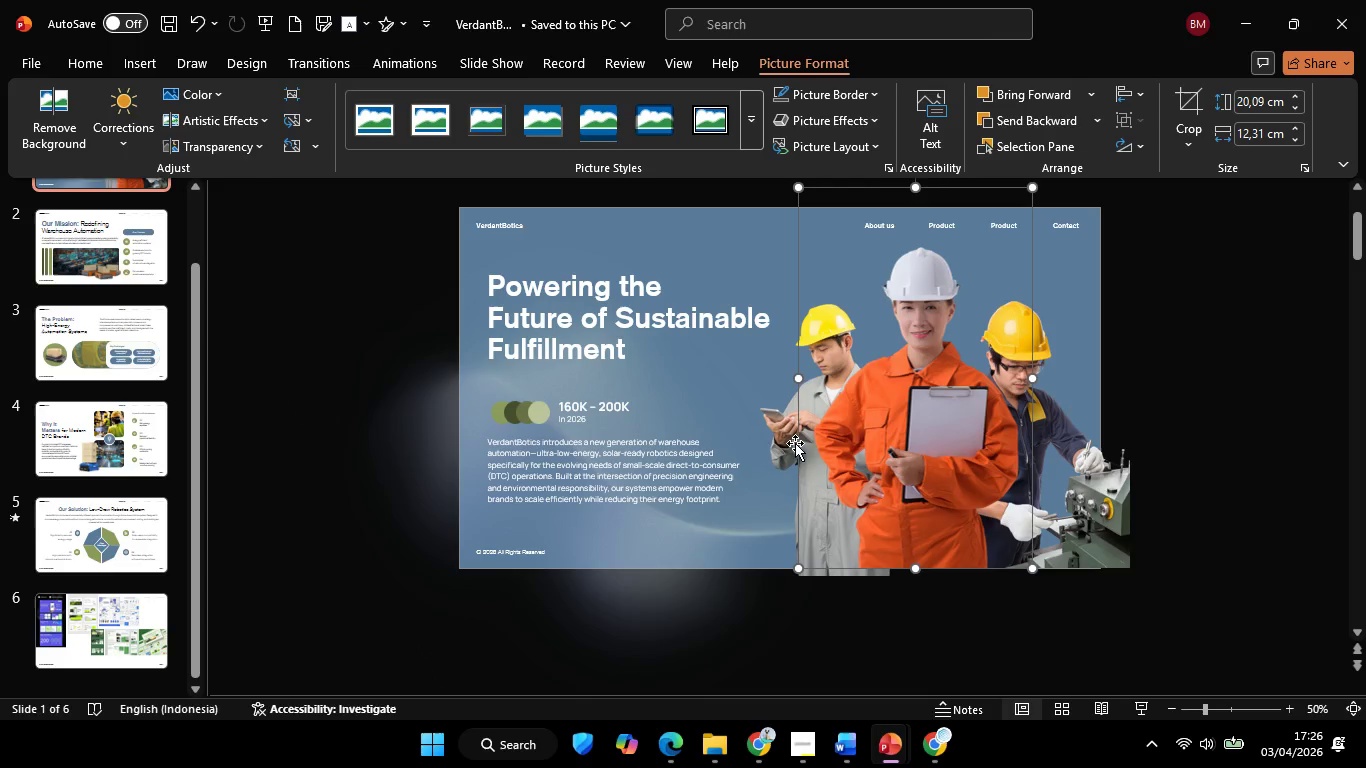 
left_click([776, 429])
 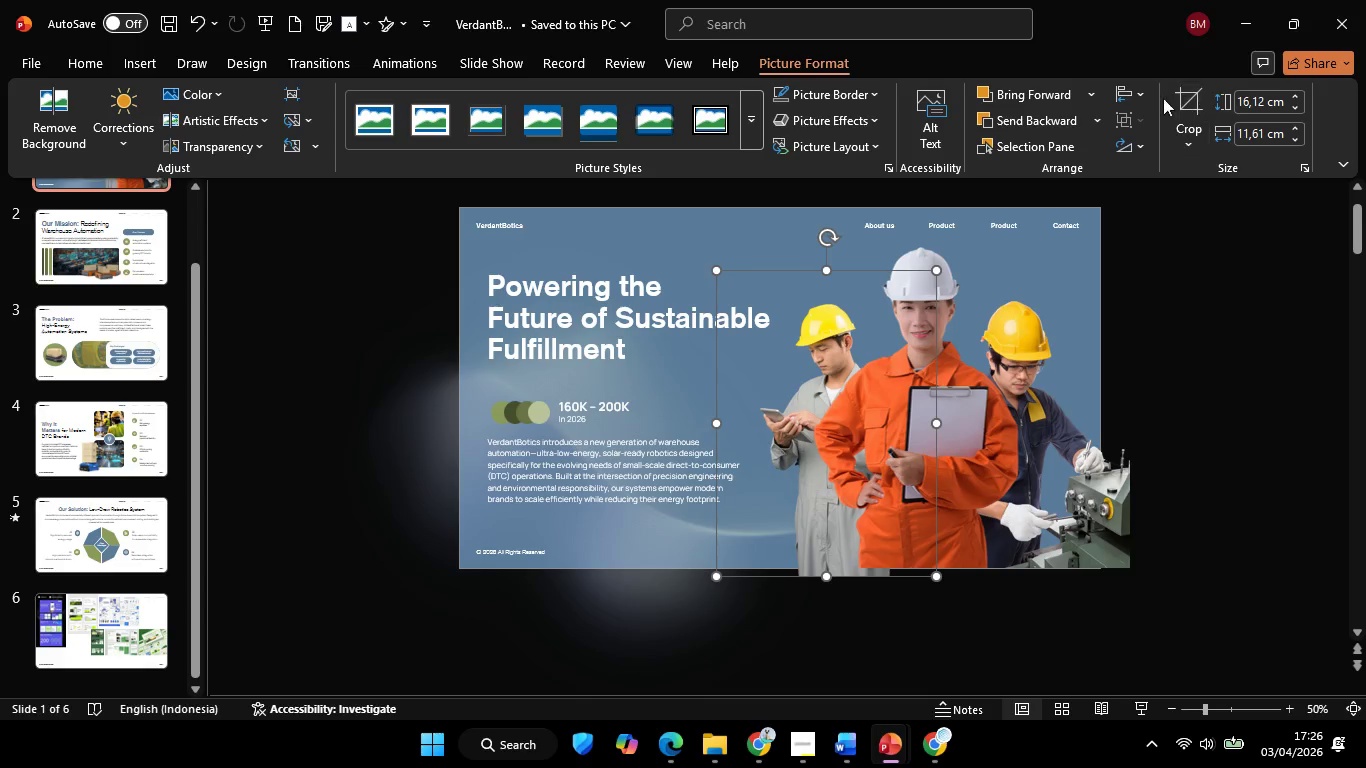 
left_click([1169, 94])
 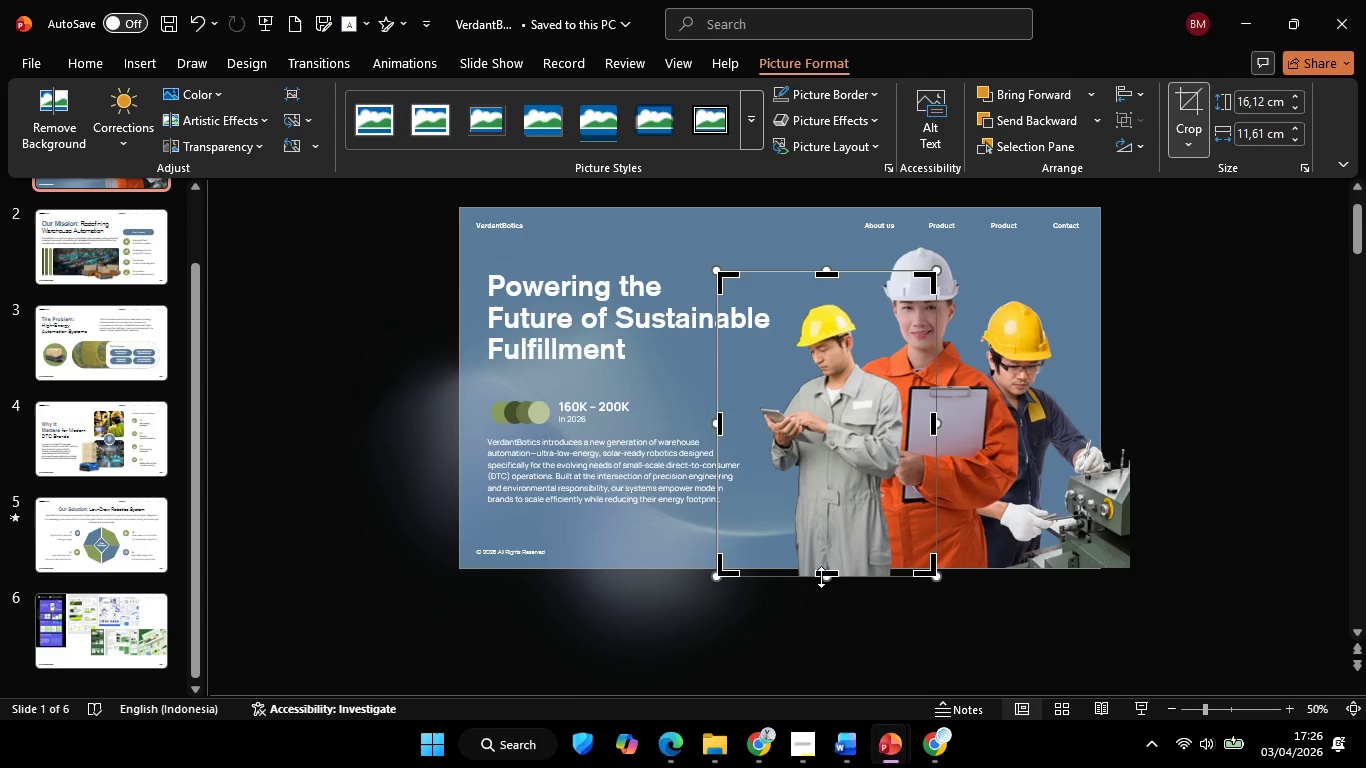 
hold_key(key=ShiftLeft, duration=2.52)
left_click_drag(start_coordinate=[825, 571], to_coordinate=[835, 567])
 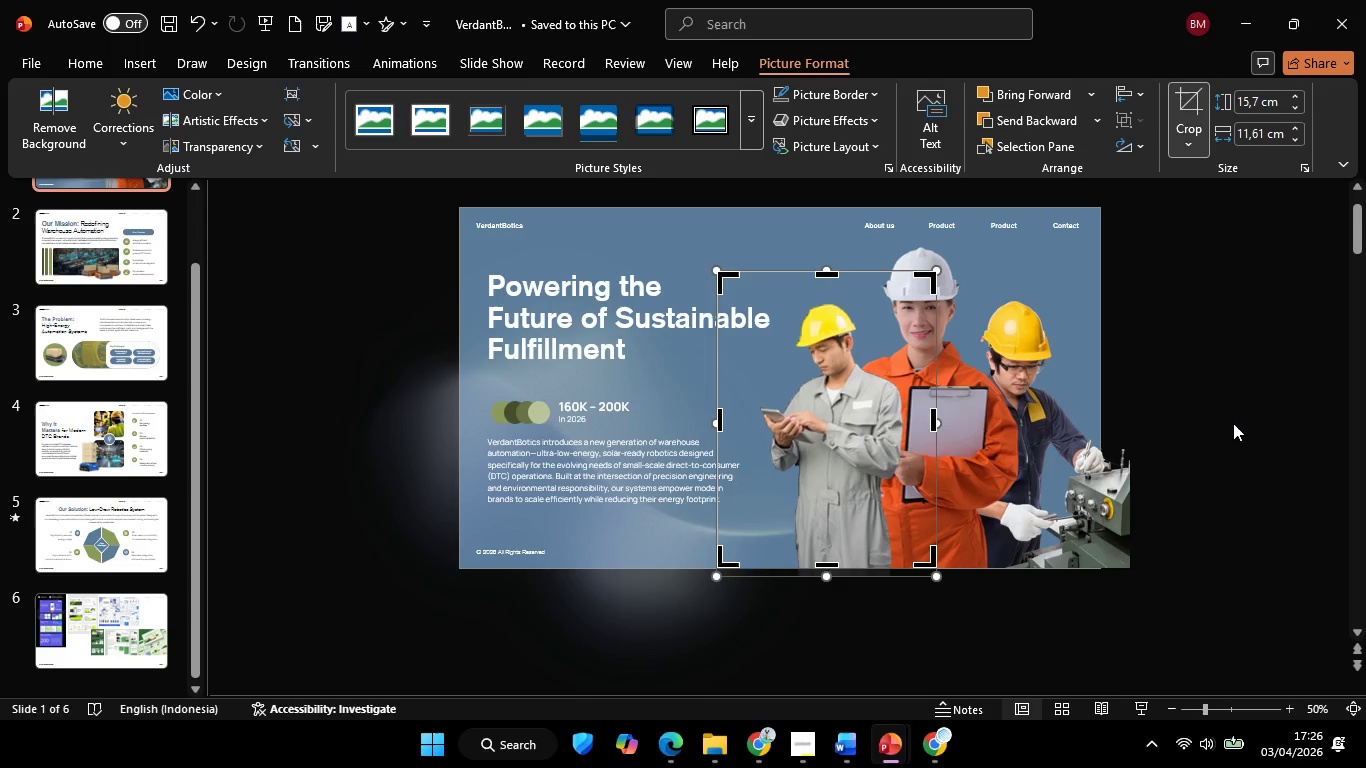 
left_click([1233, 423])
 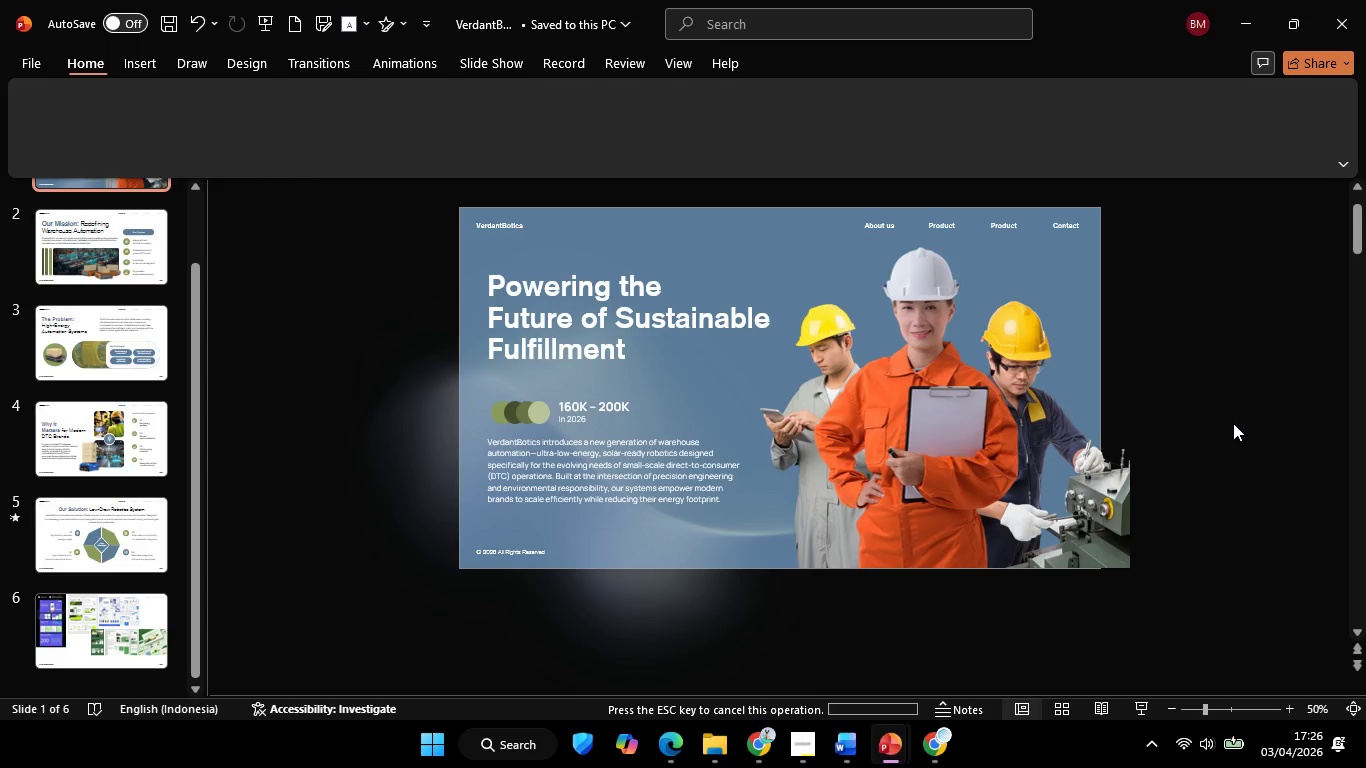 
left_click([1233, 423])
 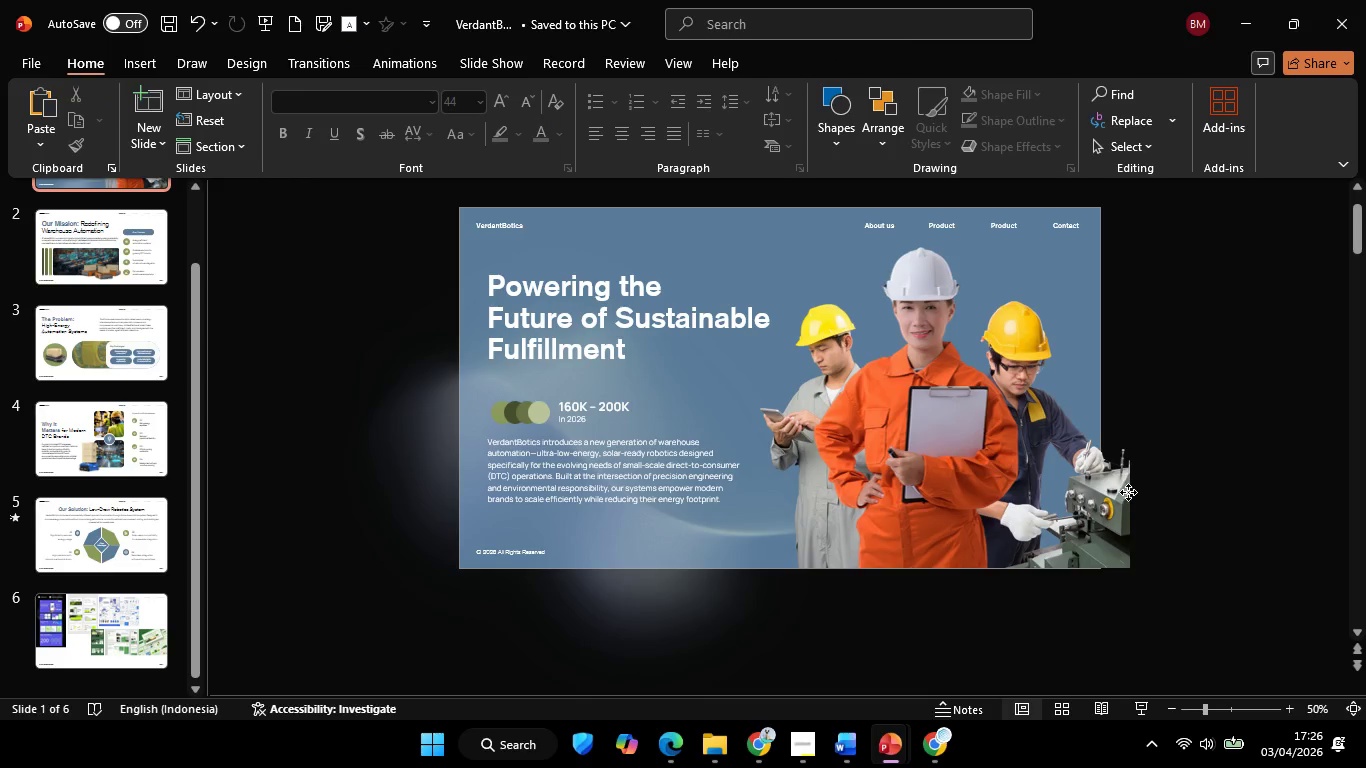 
hold_key(key=ShiftLeft, duration=0.53)
left_click([1120, 499])
 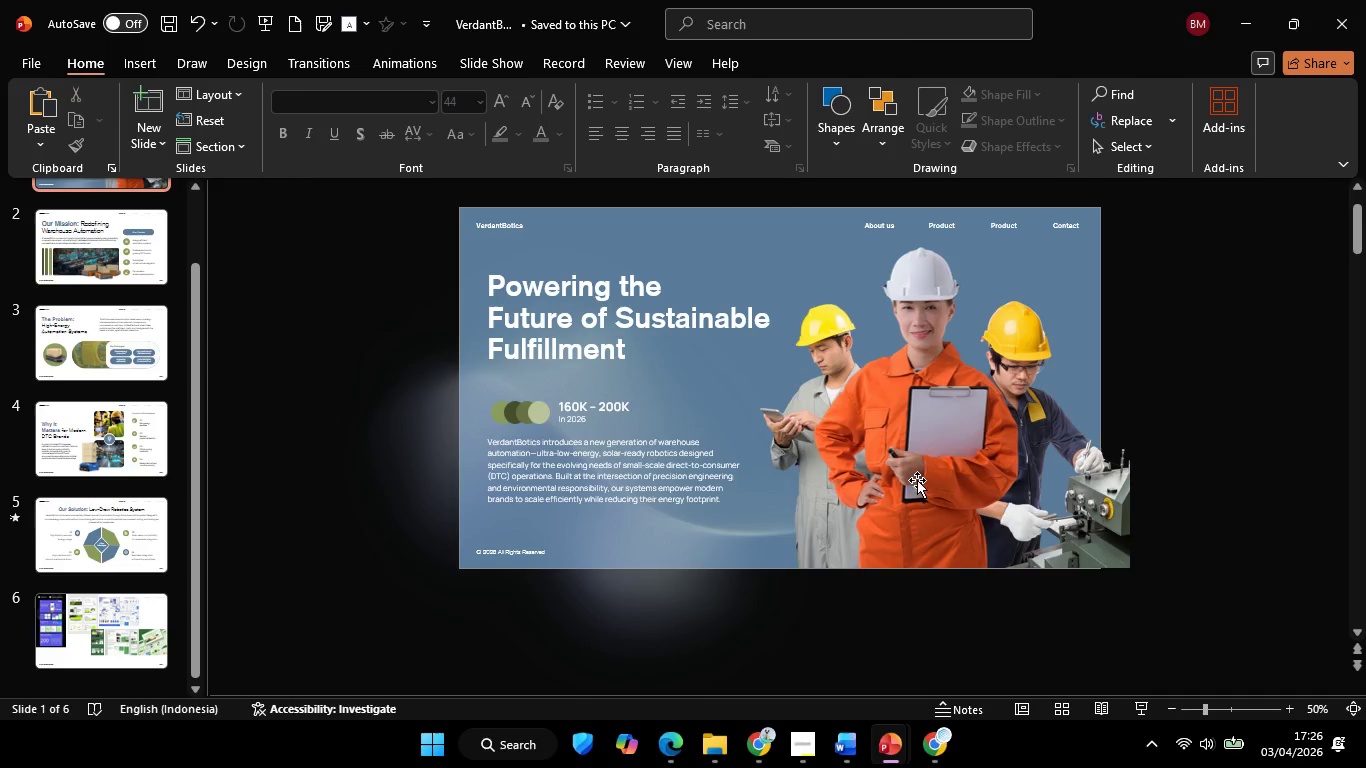 
left_click([917, 480])
 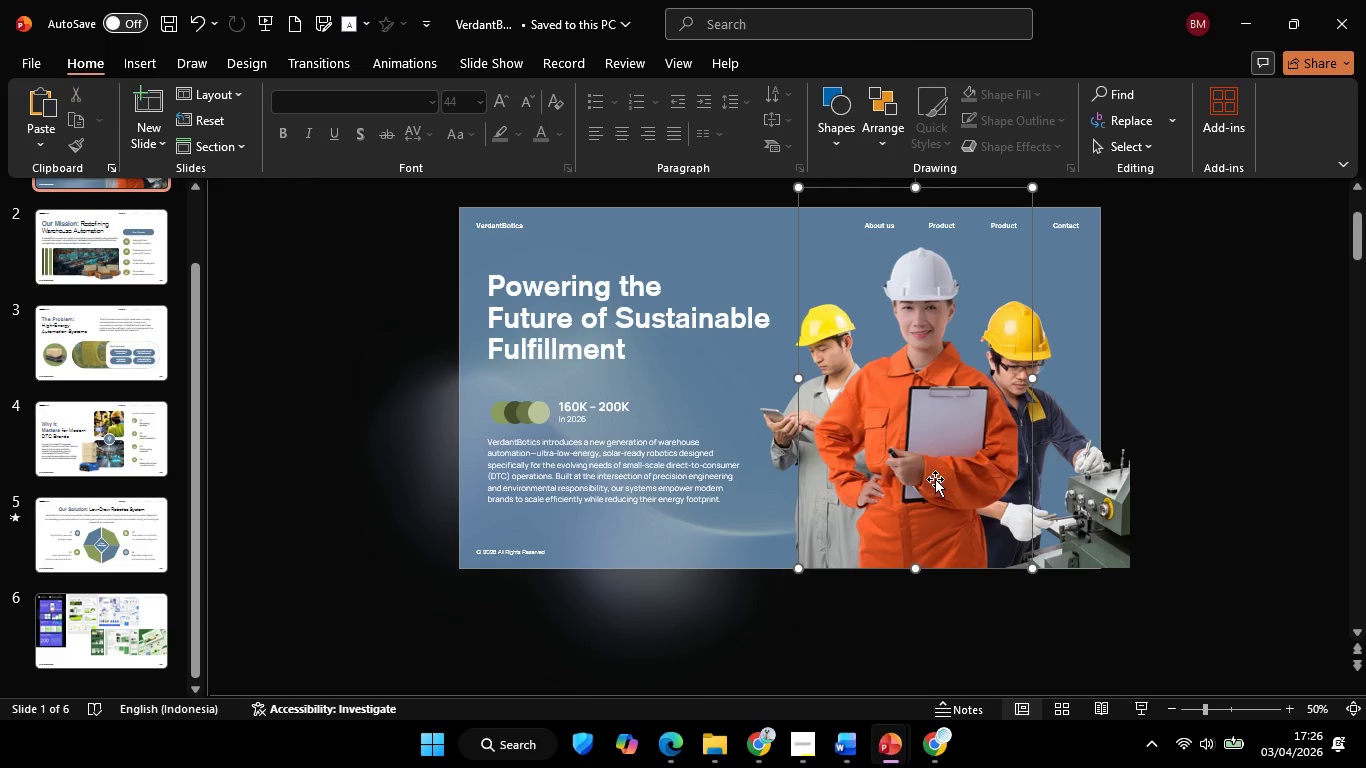 
hold_key(key=ShiftLeft, duration=1.55)
left_click_drag(start_coordinate=[929, 479], to_coordinate=[935, 477])
 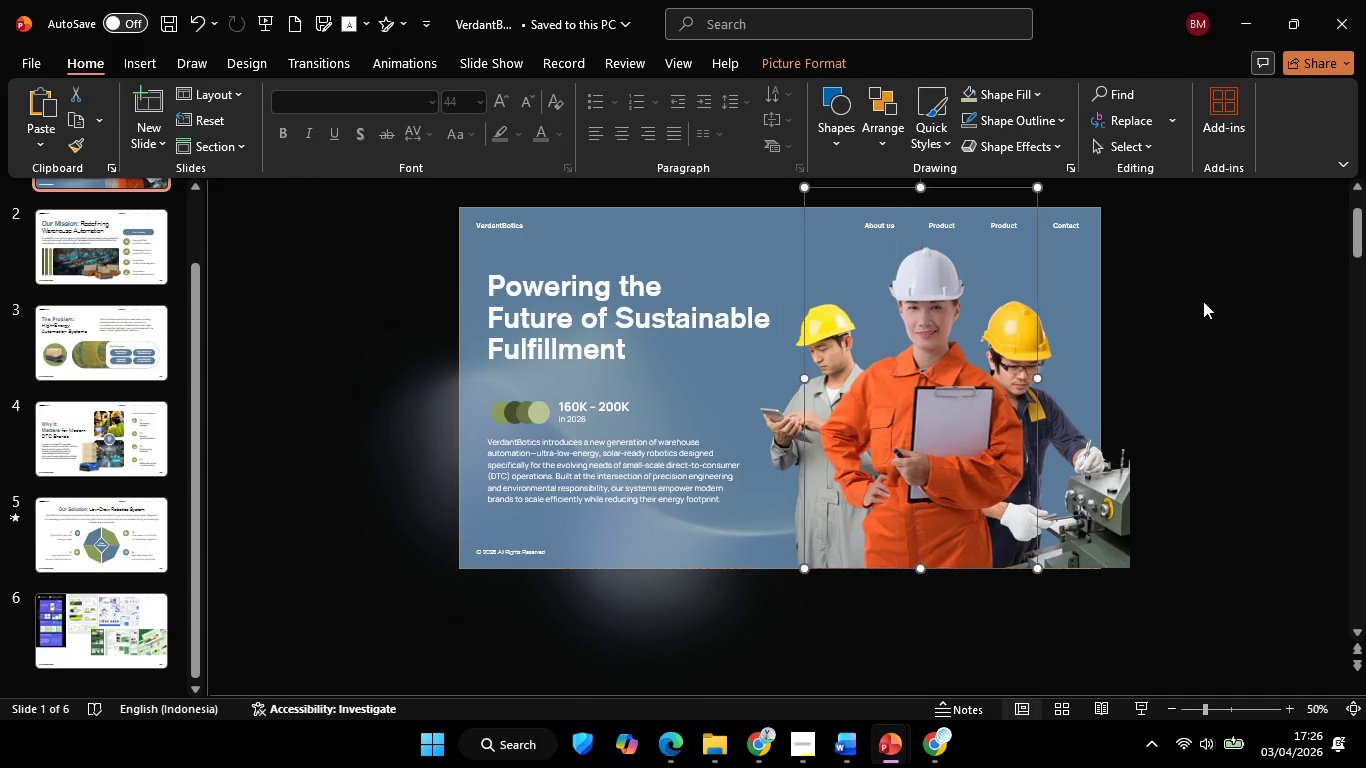 
left_click([1203, 301])
 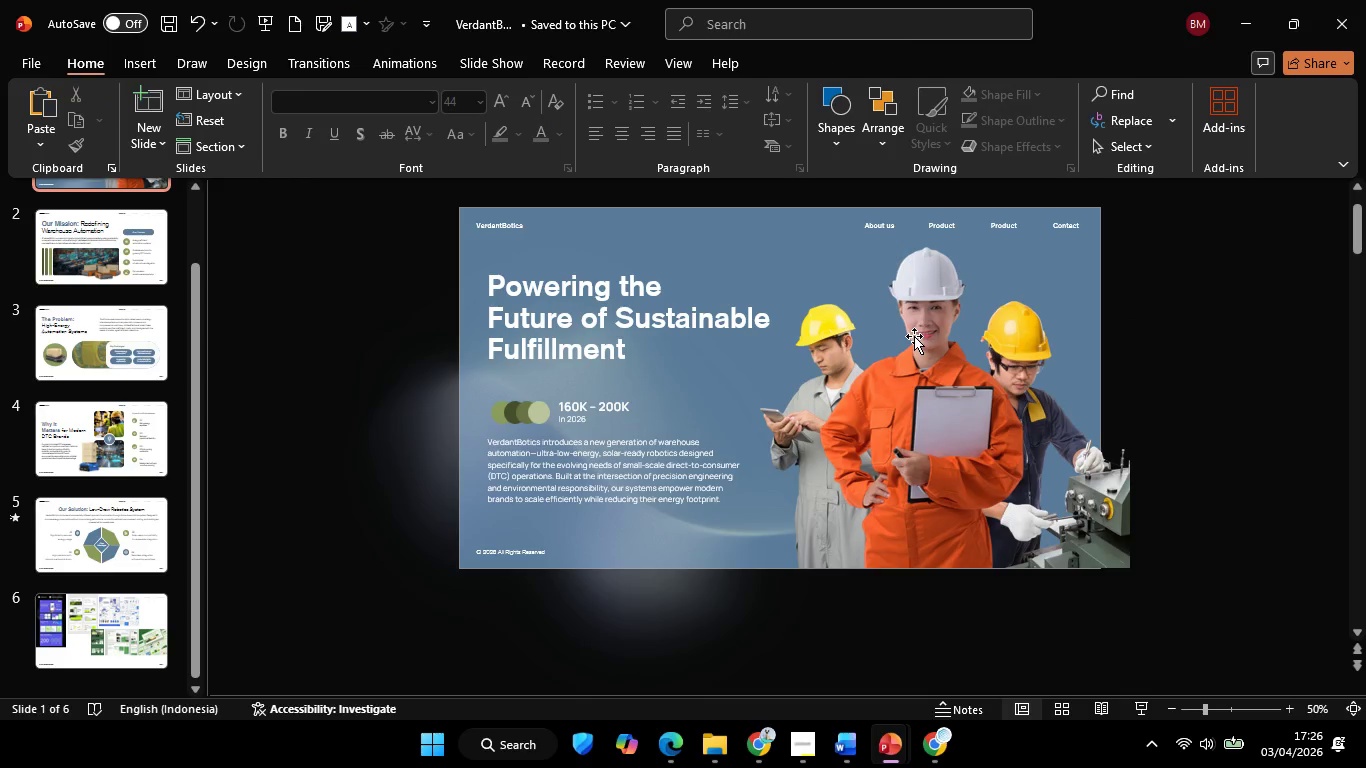 
left_click([913, 334])
 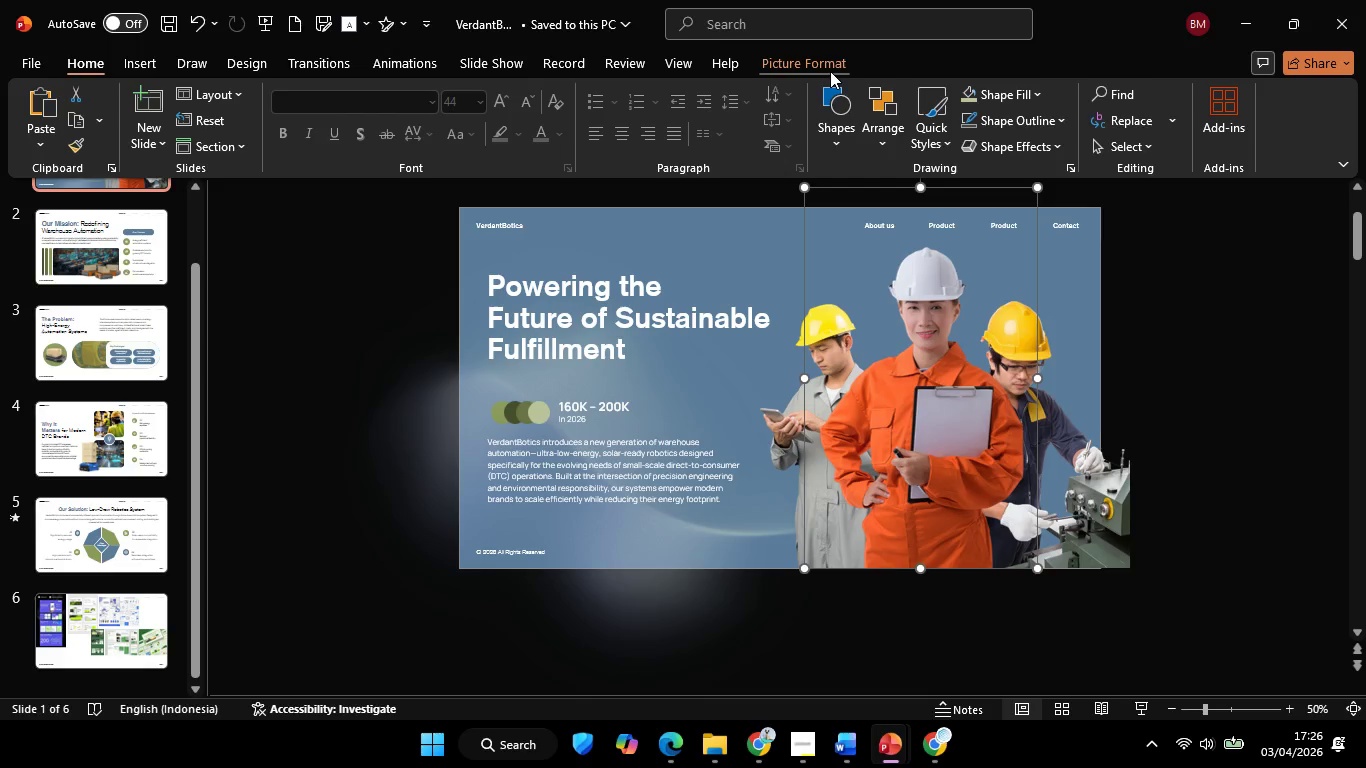 
left_click([821, 60])
 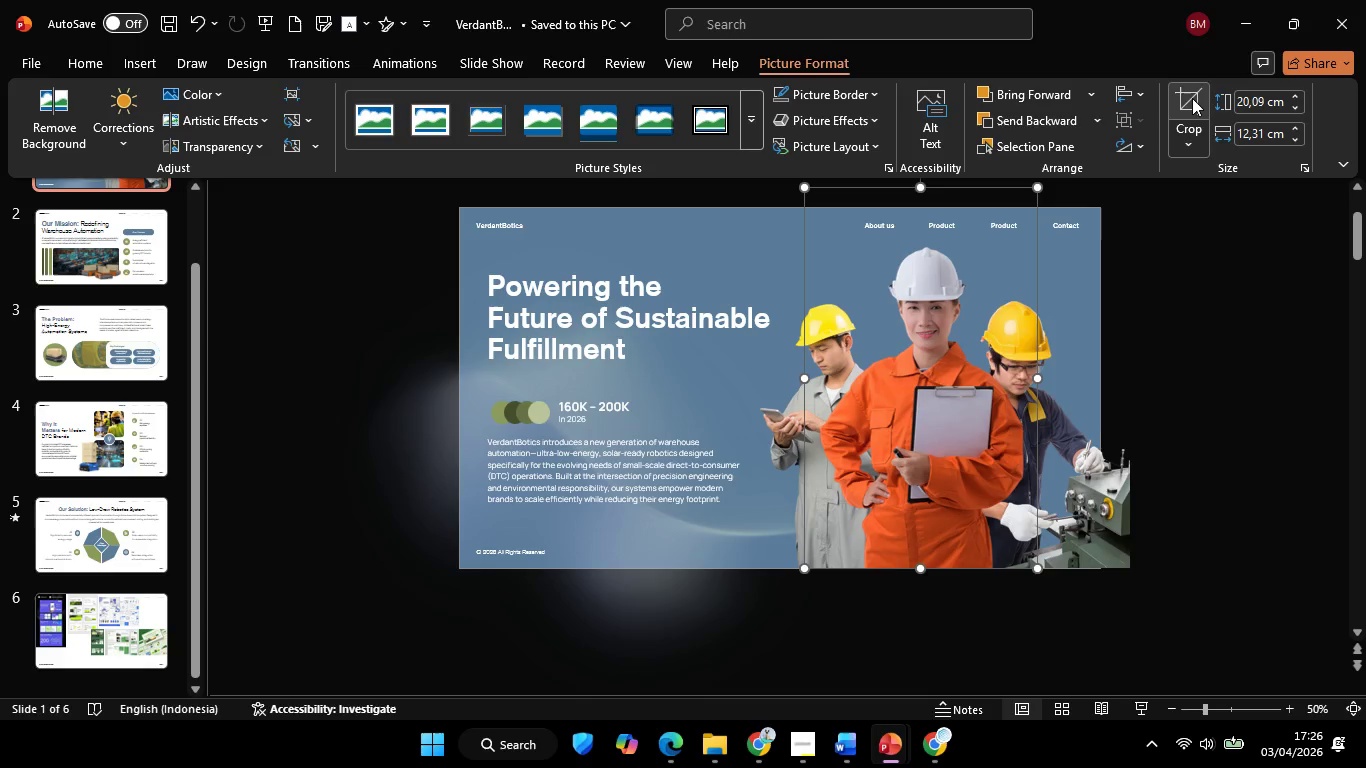 
left_click([1193, 98])
 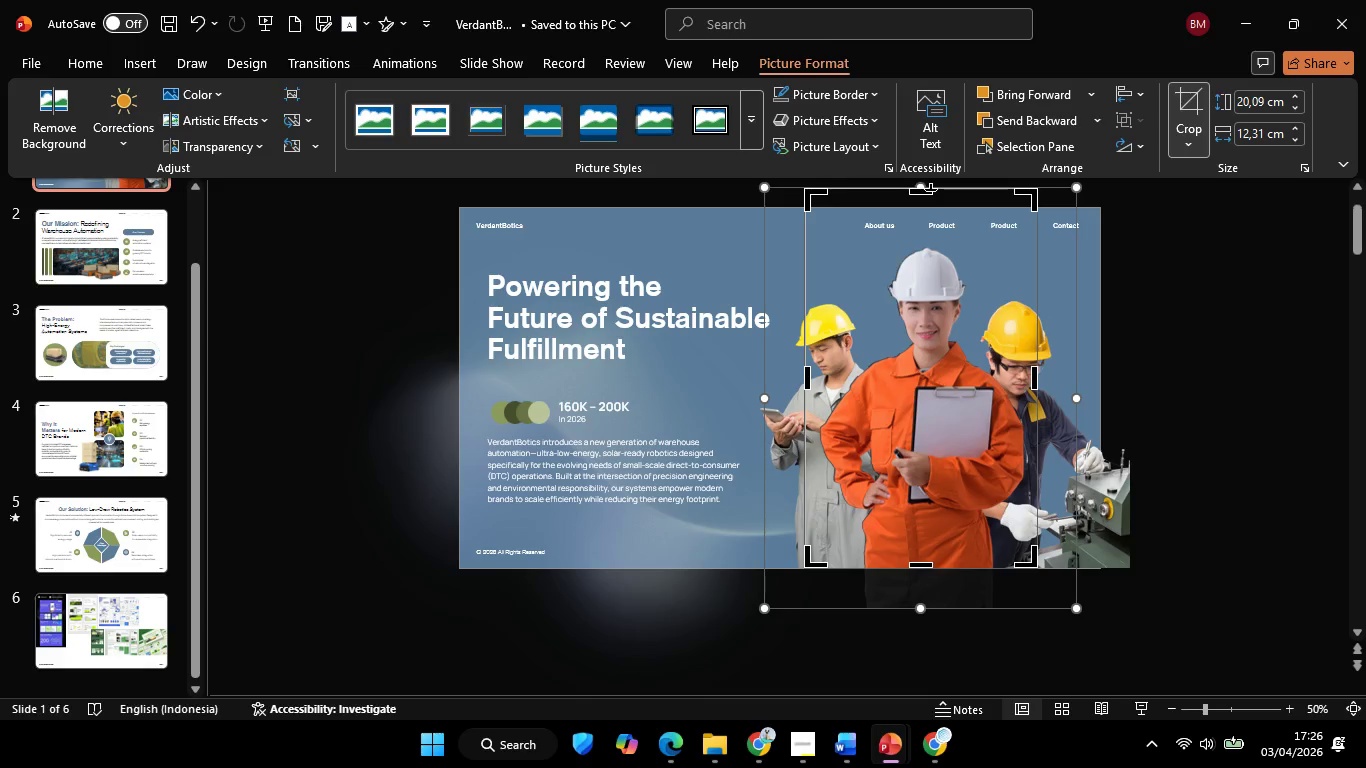 
hold_key(key=ShiftLeft, duration=1.23)
left_click_drag(start_coordinate=[927, 189], to_coordinate=[938, 241])
 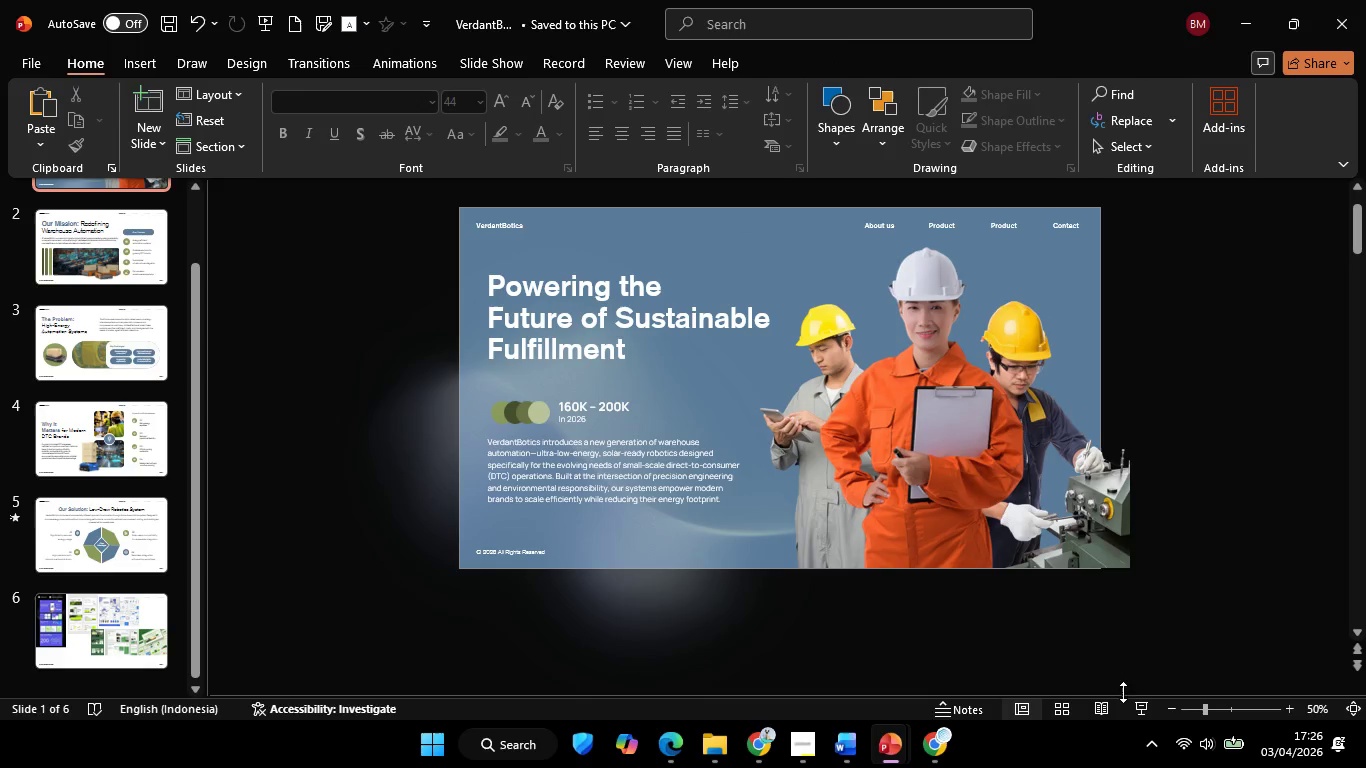 
left_click([1140, 706])
 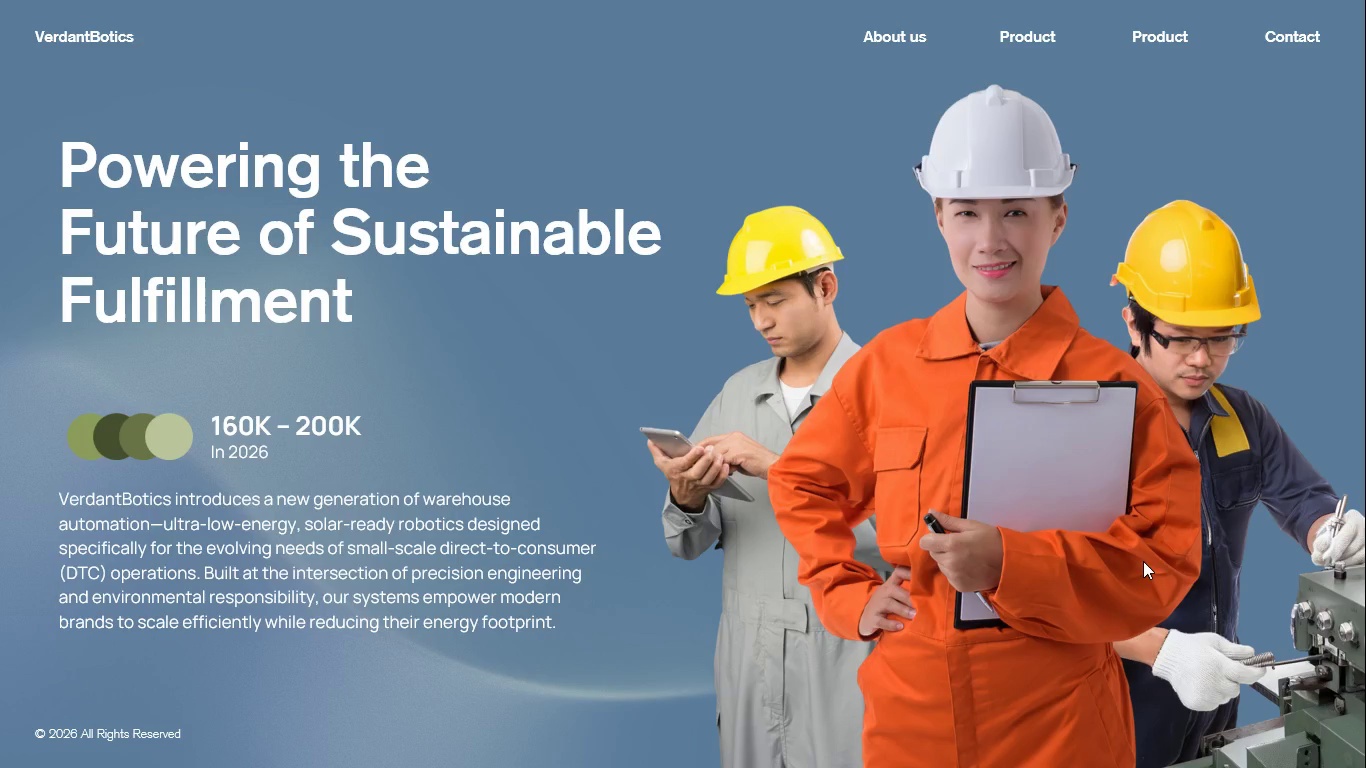 
key(Escape)
 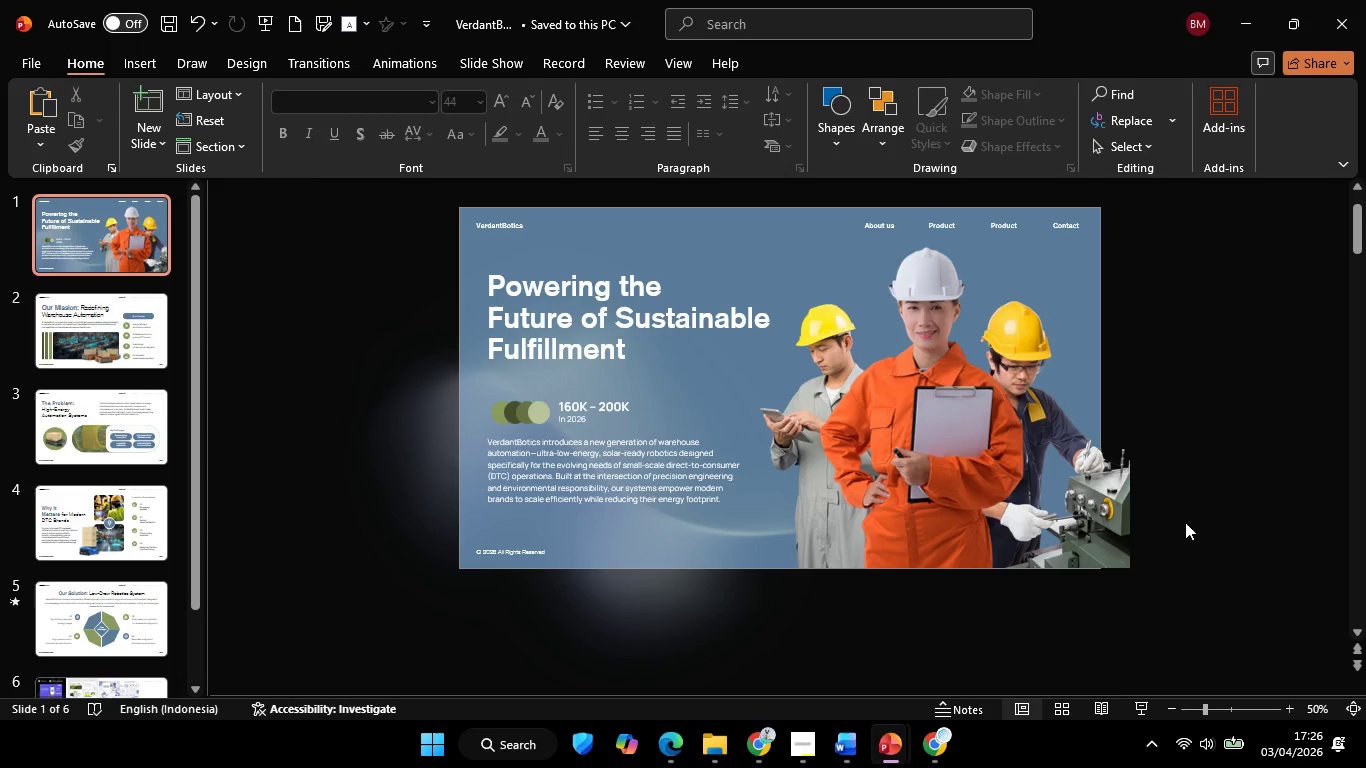 